 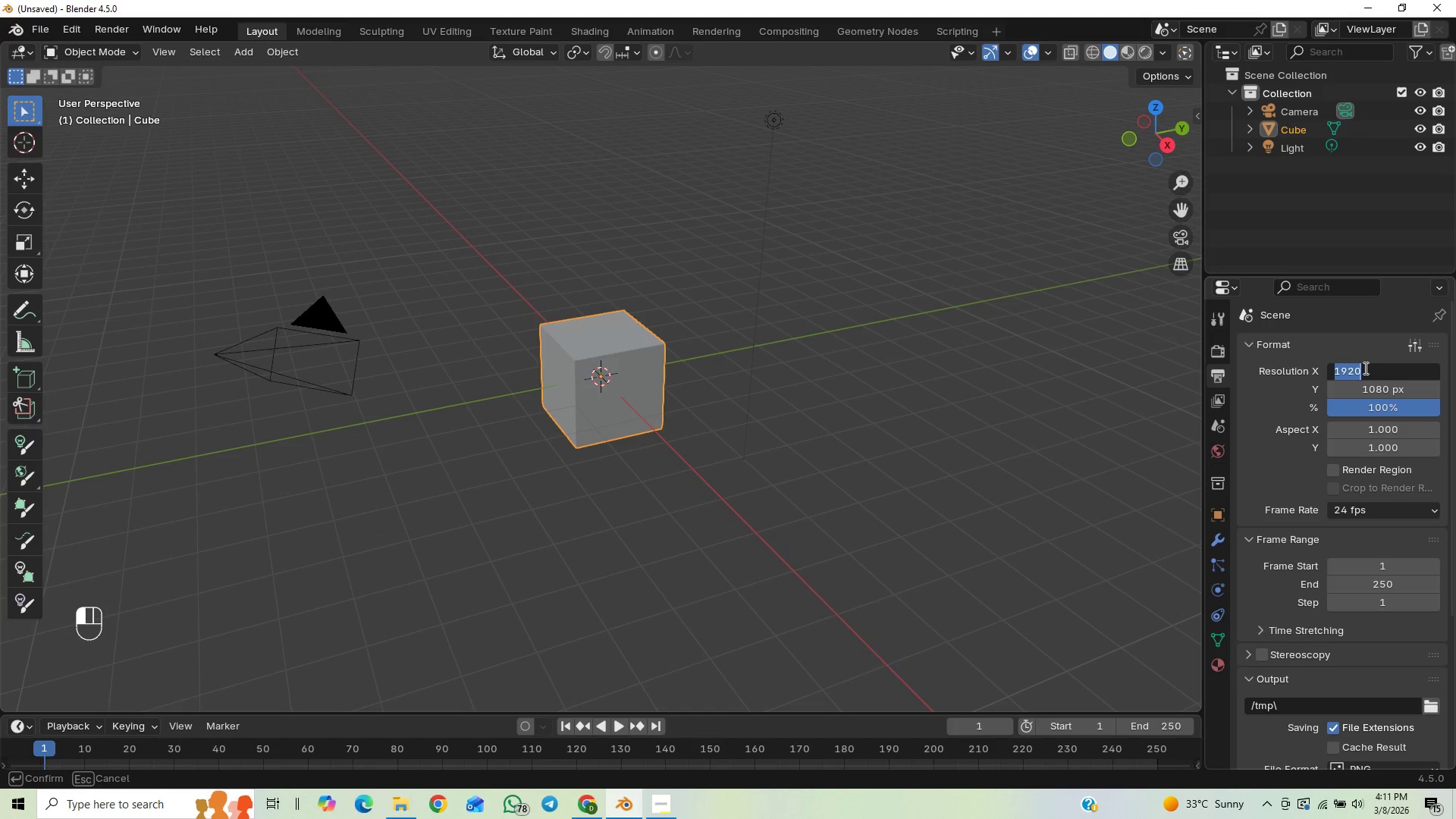 
type(20498)
key(Backspace)
key(Backspace)
type(8)
 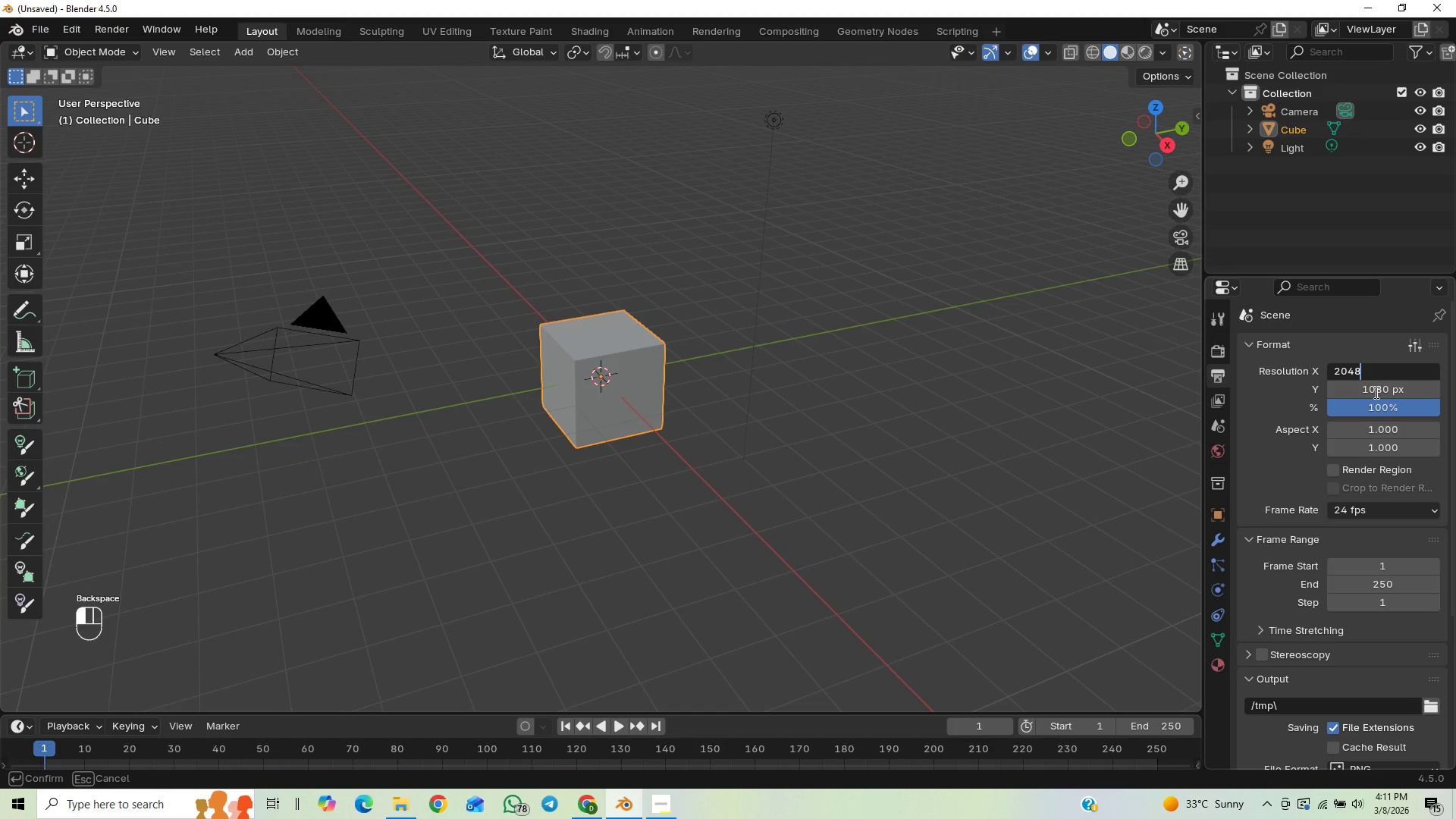 
double_click([1375, 394])
 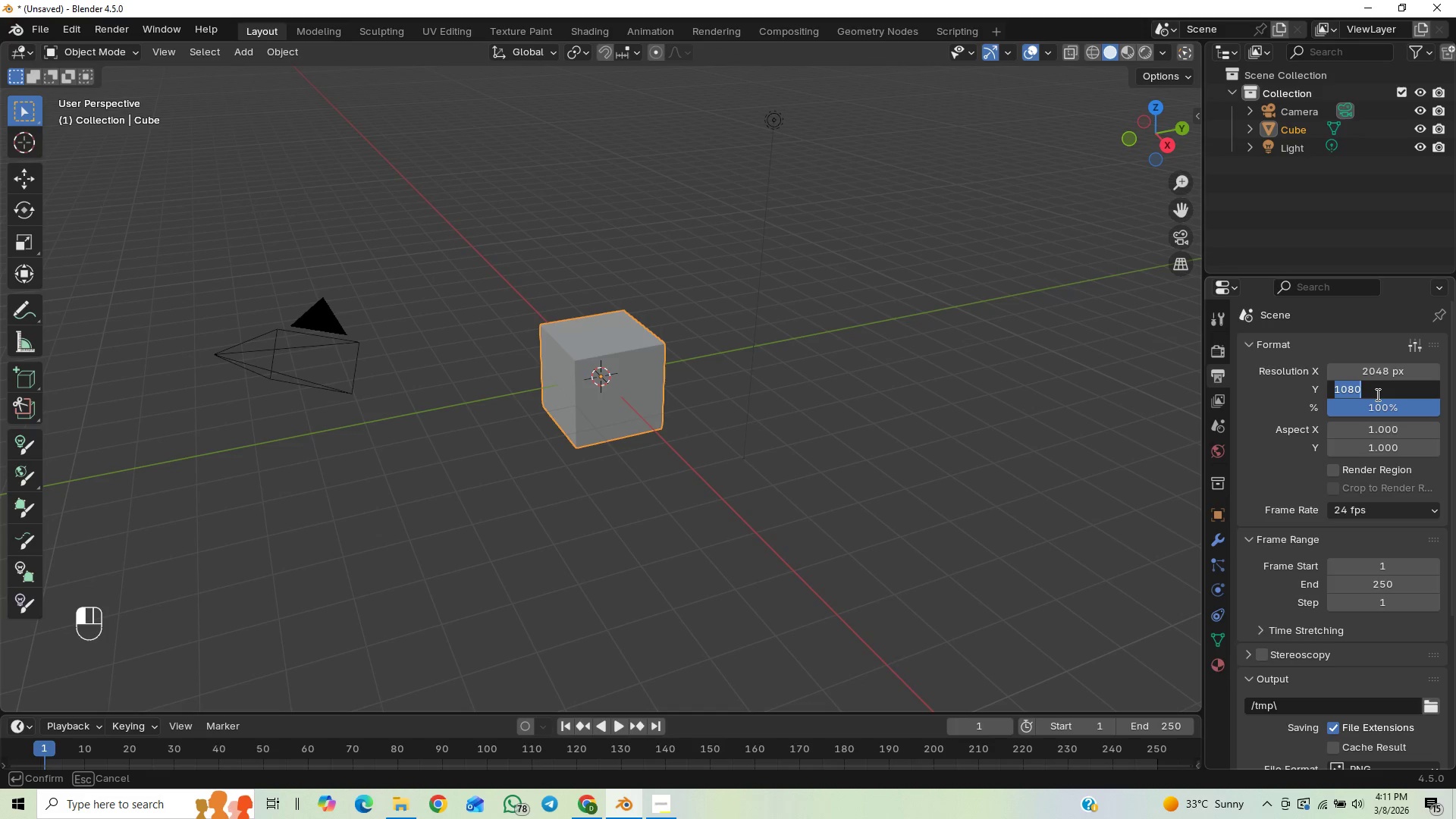 
type(2048)
 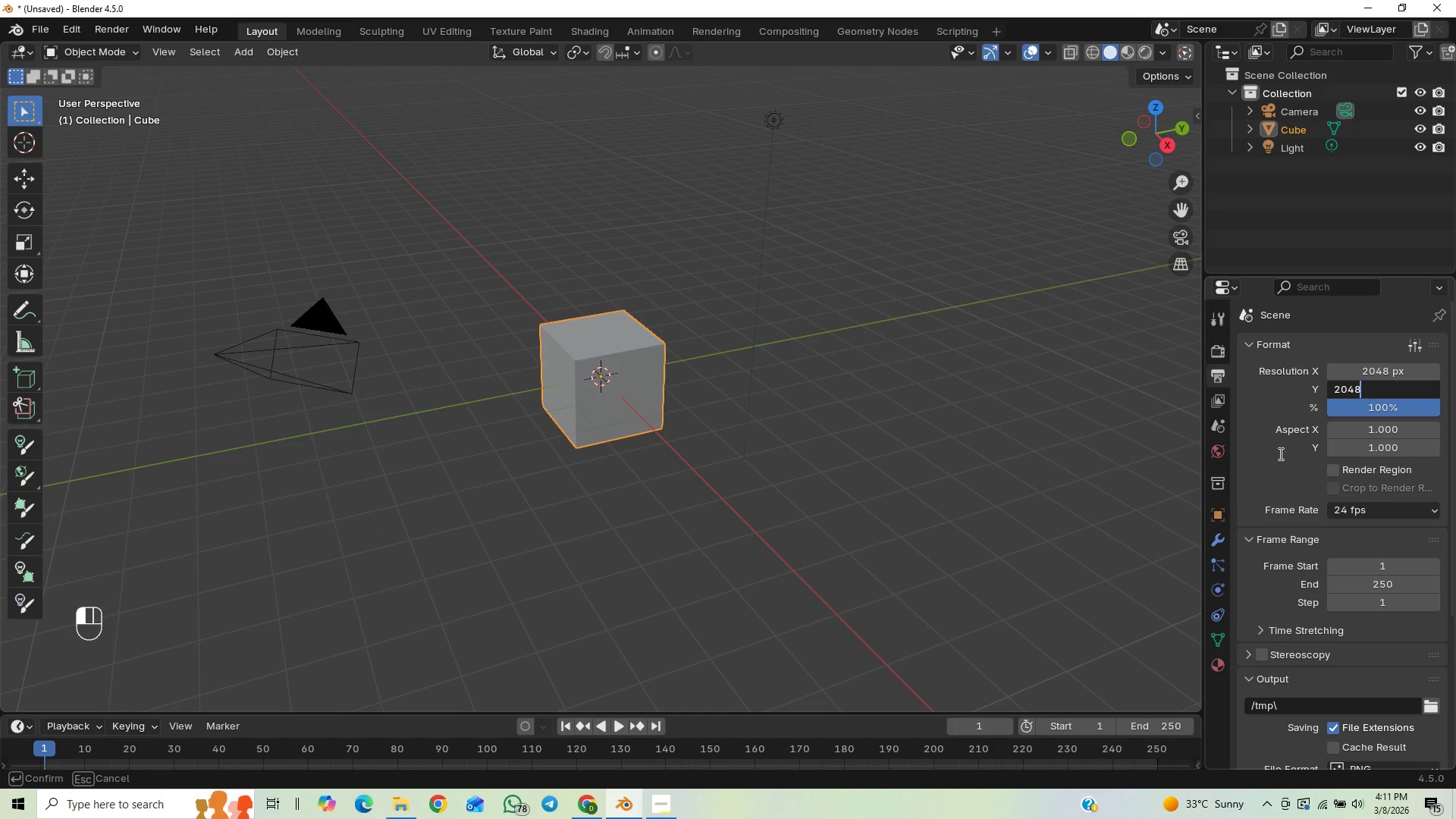 
left_click([1272, 467])
 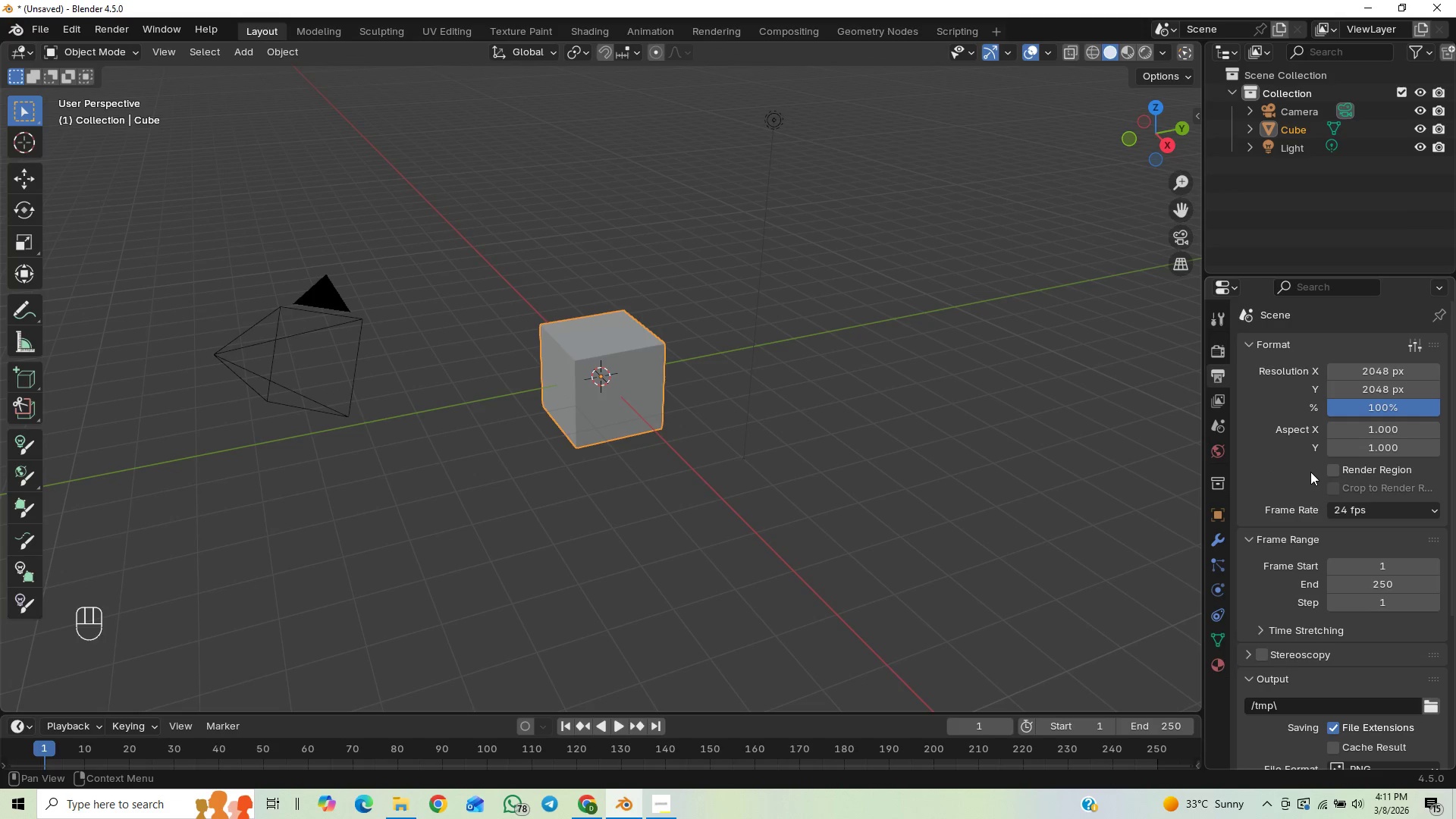 
left_click([1330, 470])
 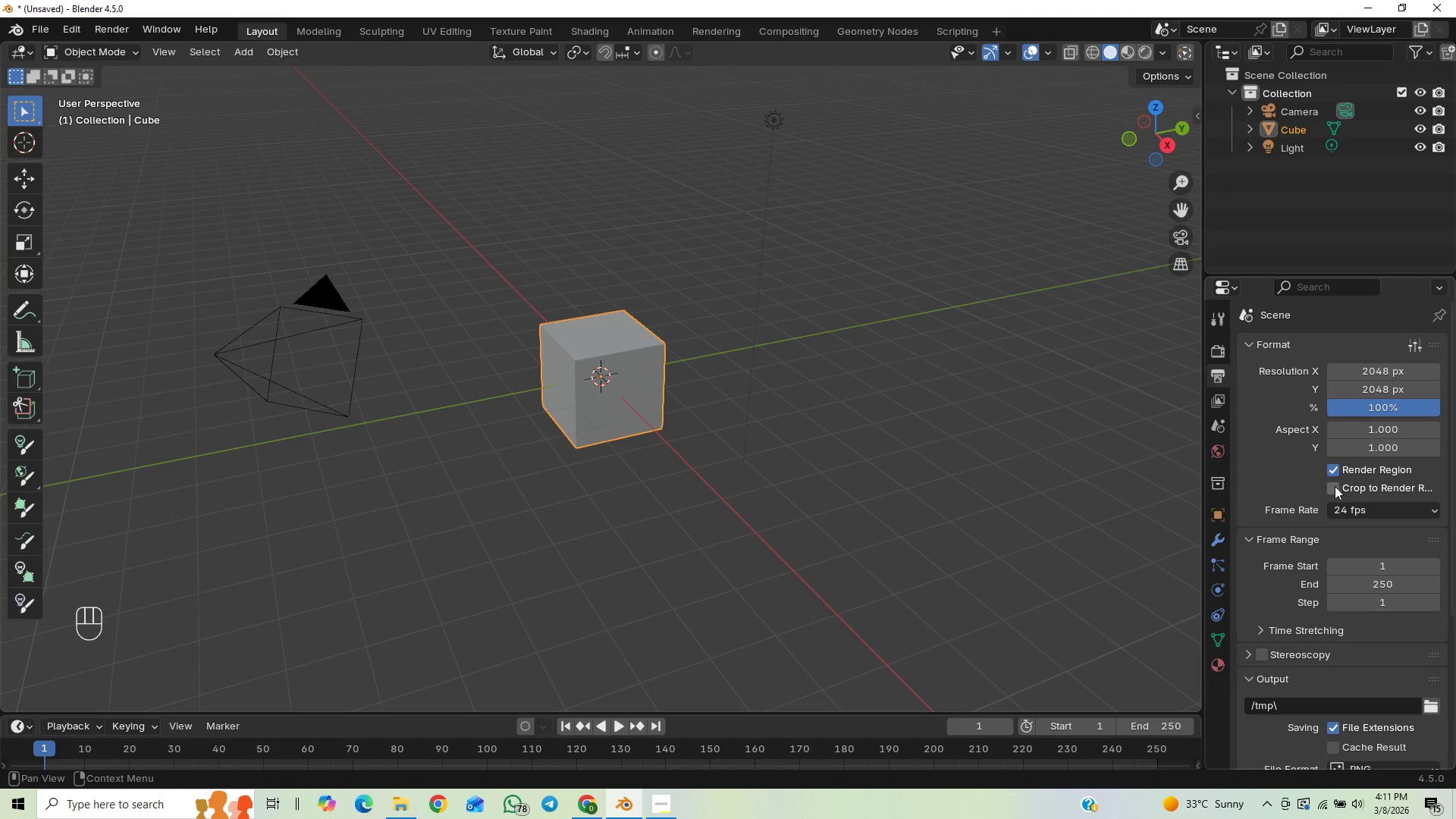 
left_click([1333, 491])
 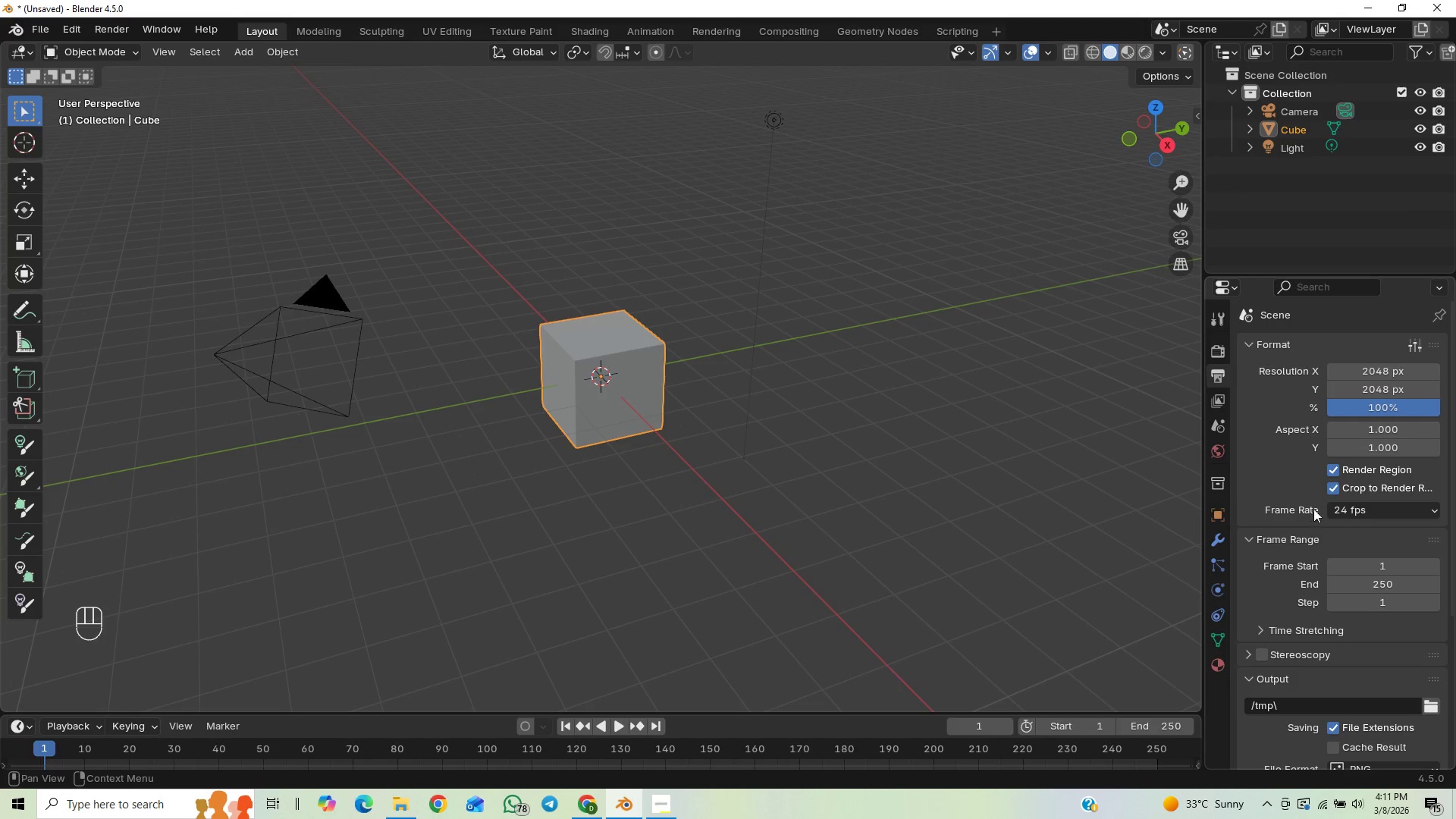 
scroll: coordinate [1285, 530], scroll_direction: down, amount: 9.0
 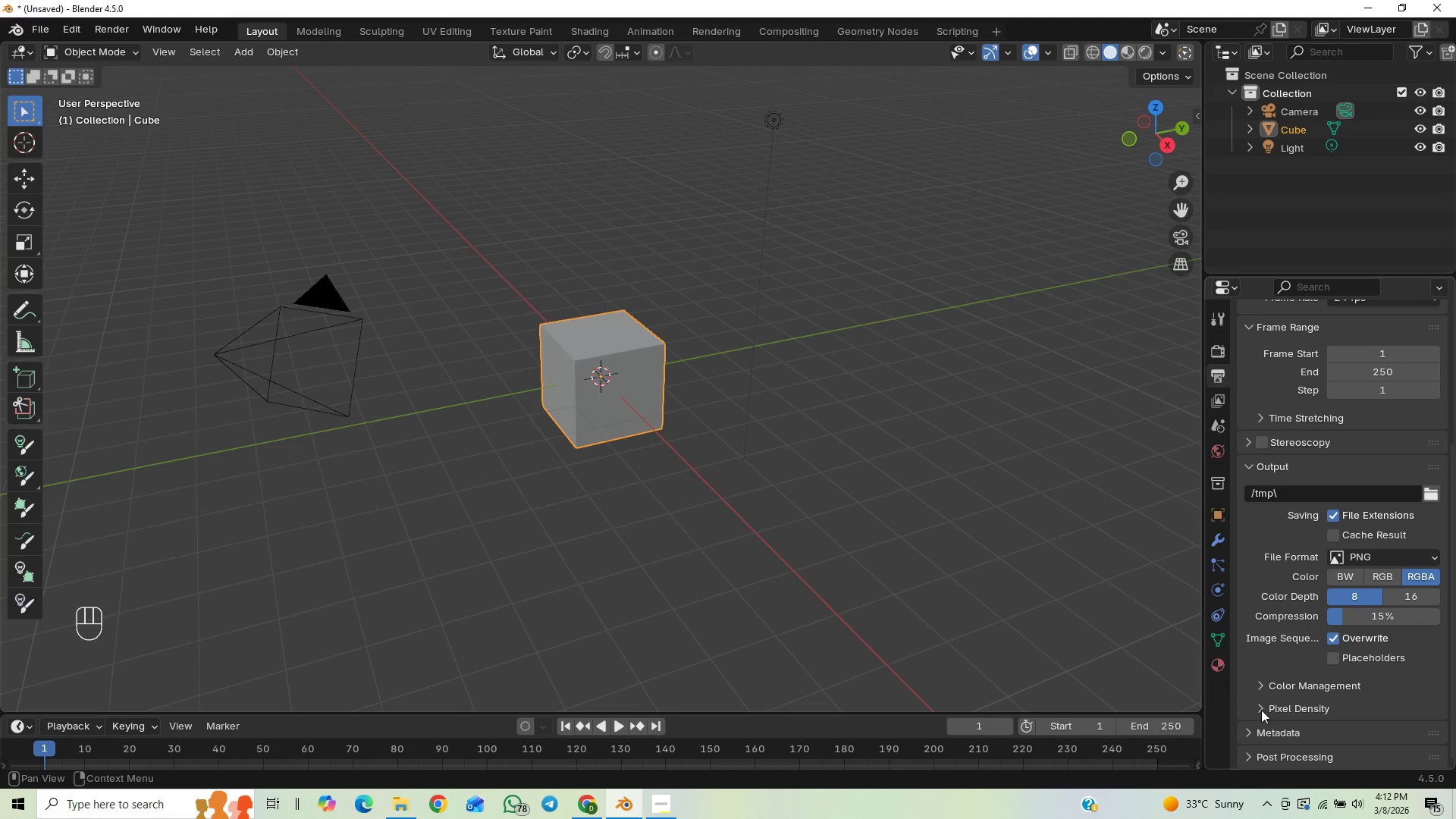 
left_click([1265, 680])
 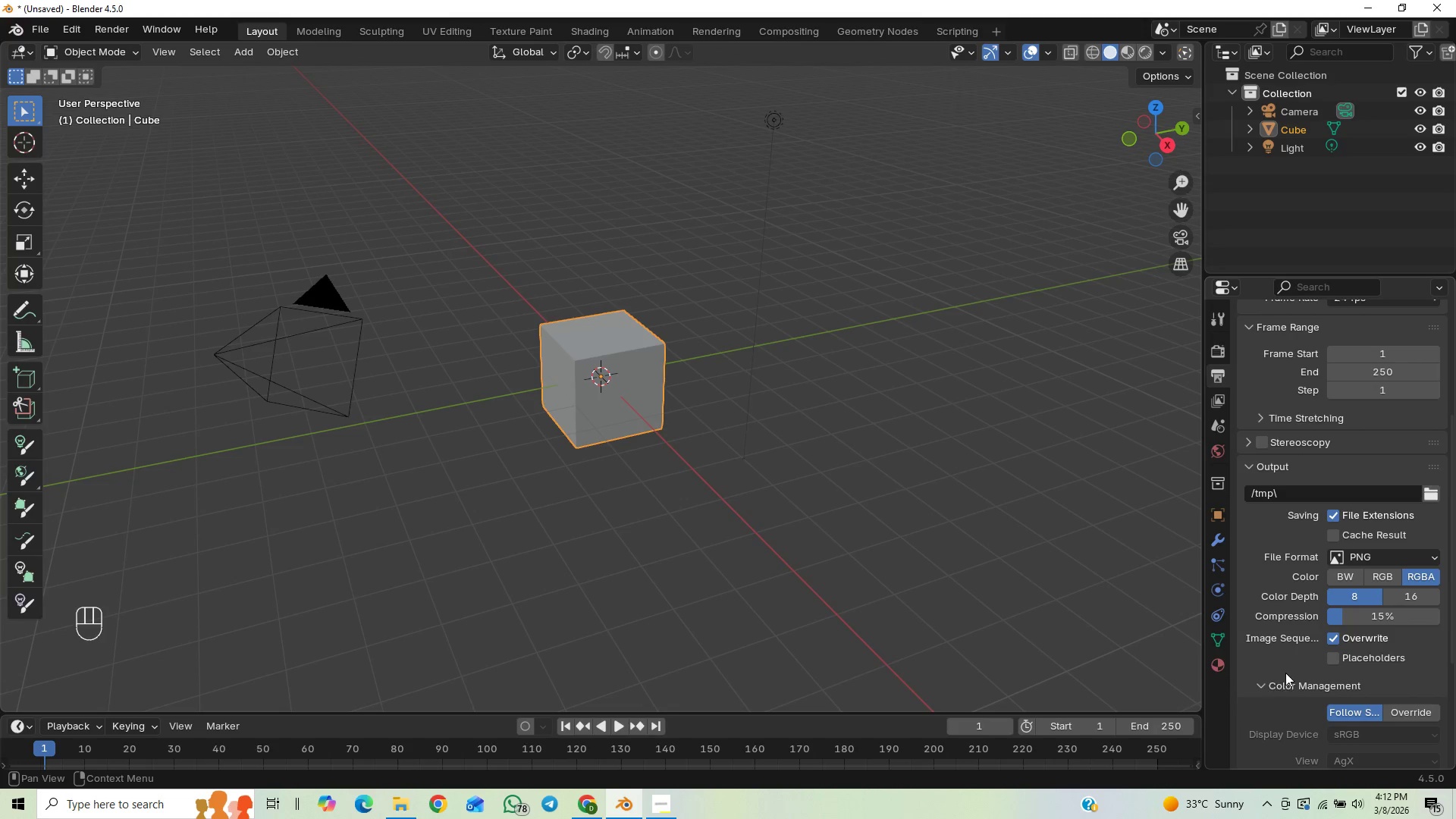 
scroll: coordinate [1267, 670], scroll_direction: down, amount: 6.0
 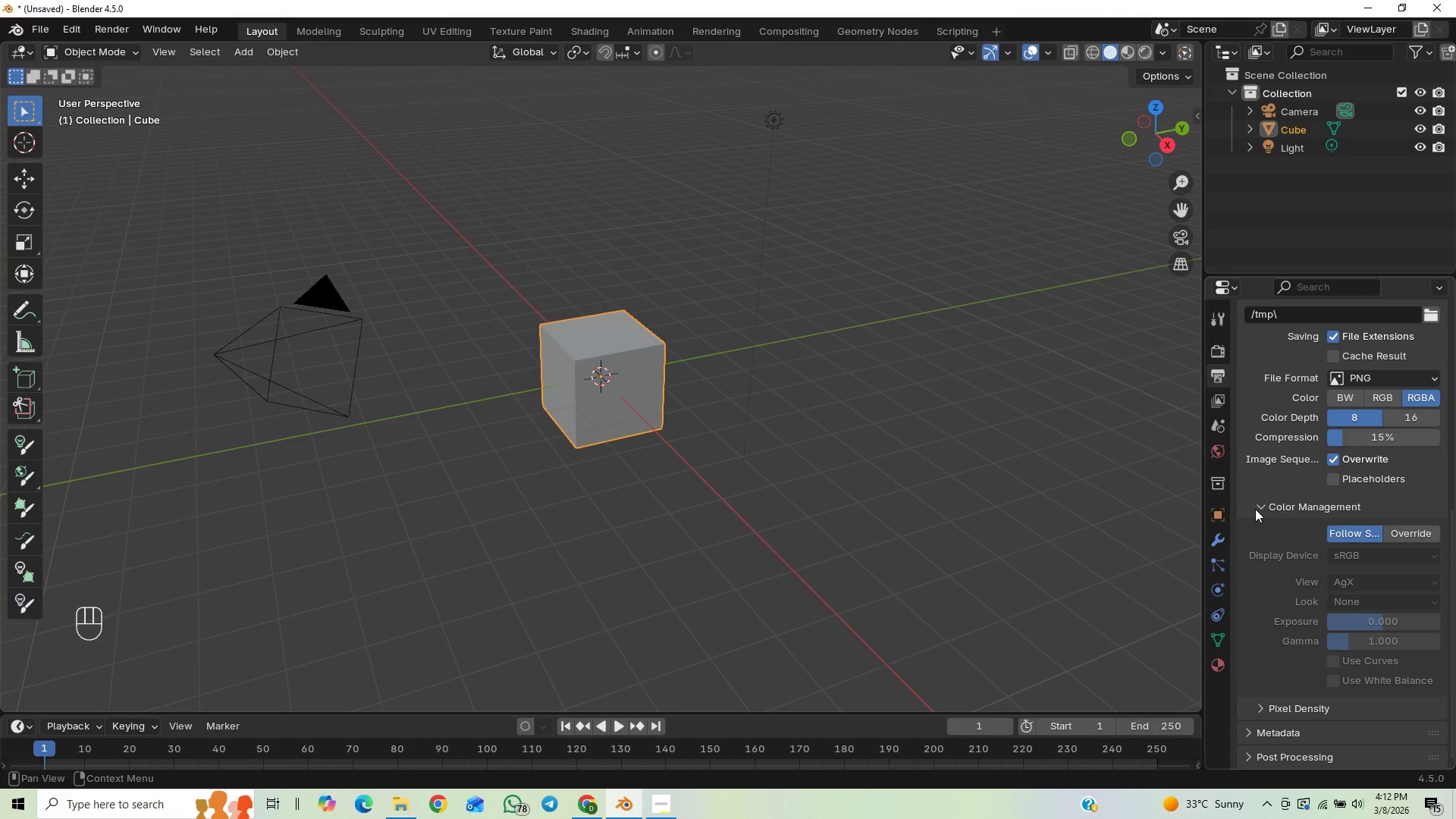 
left_click([1261, 509])
 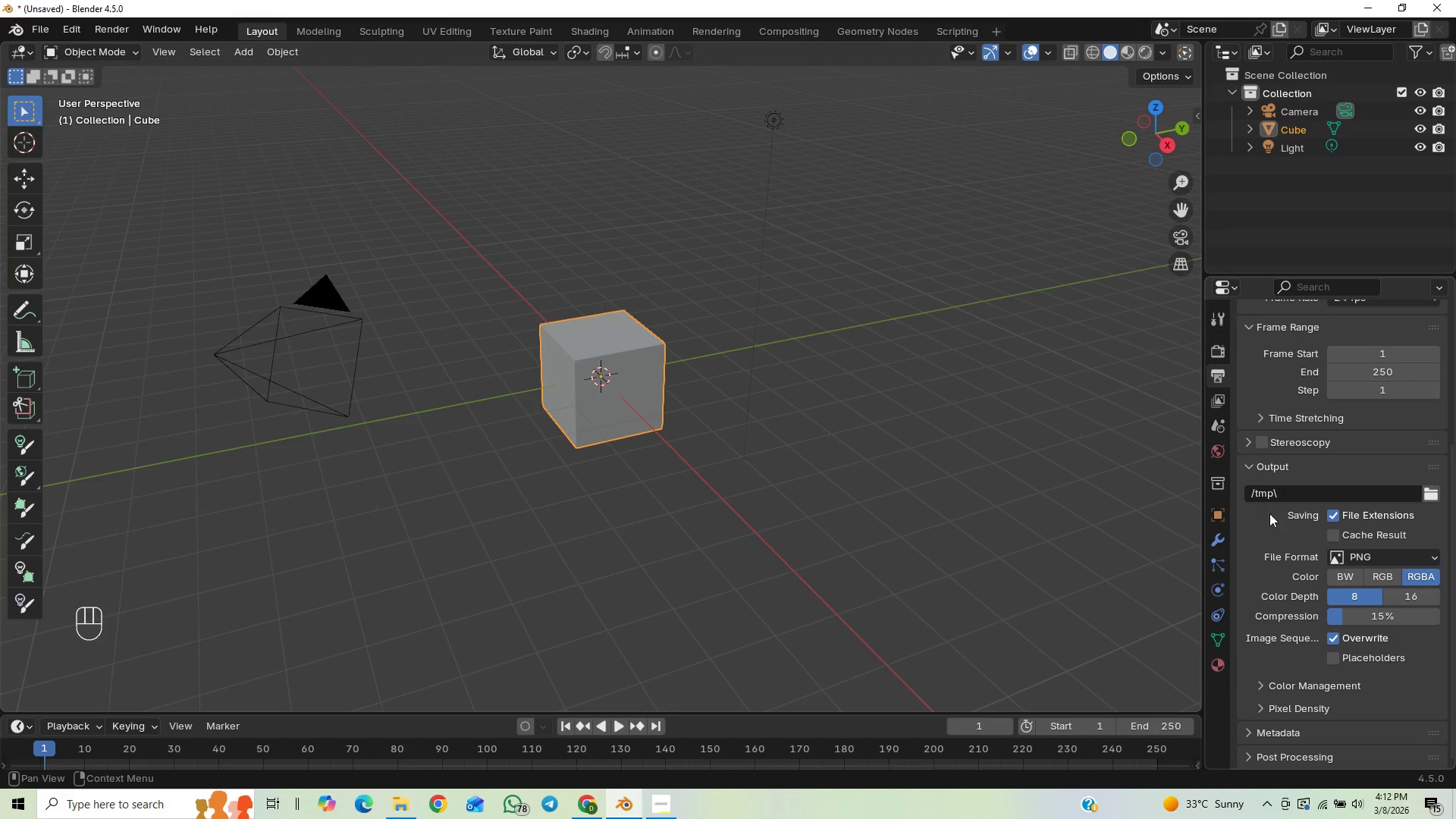 
scroll: coordinate [1302, 687], scroll_direction: down, amount: 13.0
 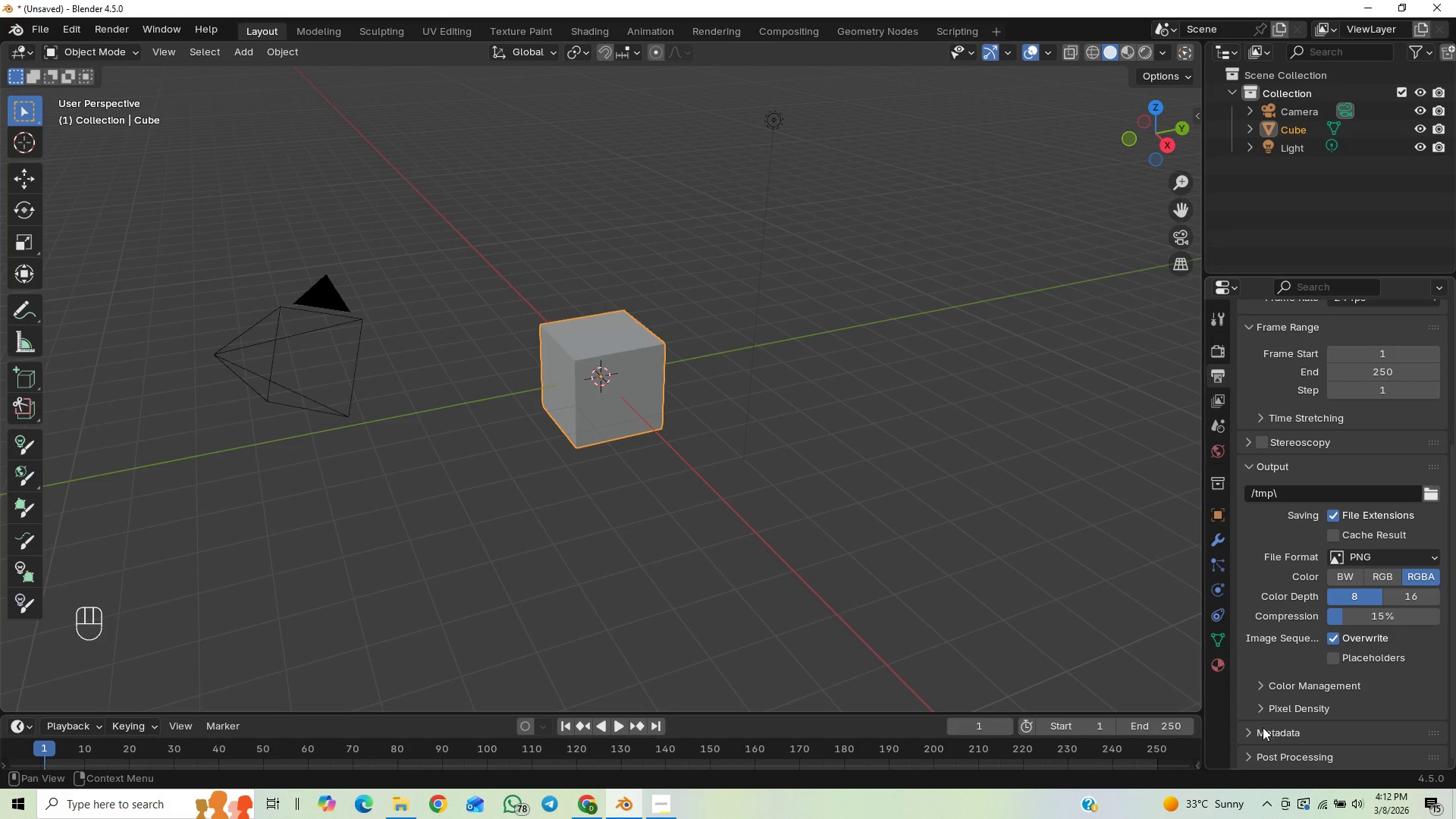 
left_click([1247, 738])
 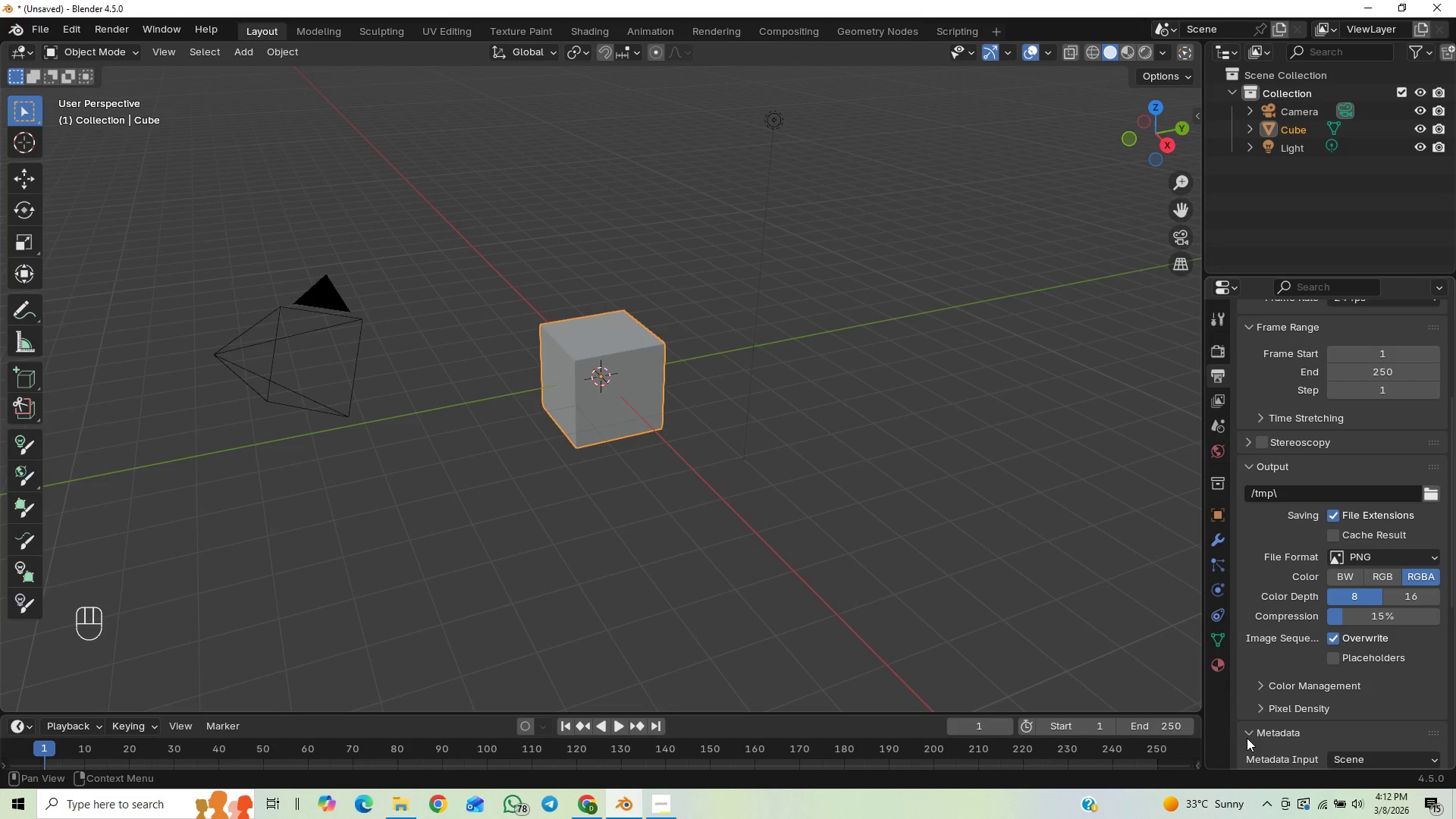 
scroll: coordinate [1247, 732], scroll_direction: down, amount: 7.0
 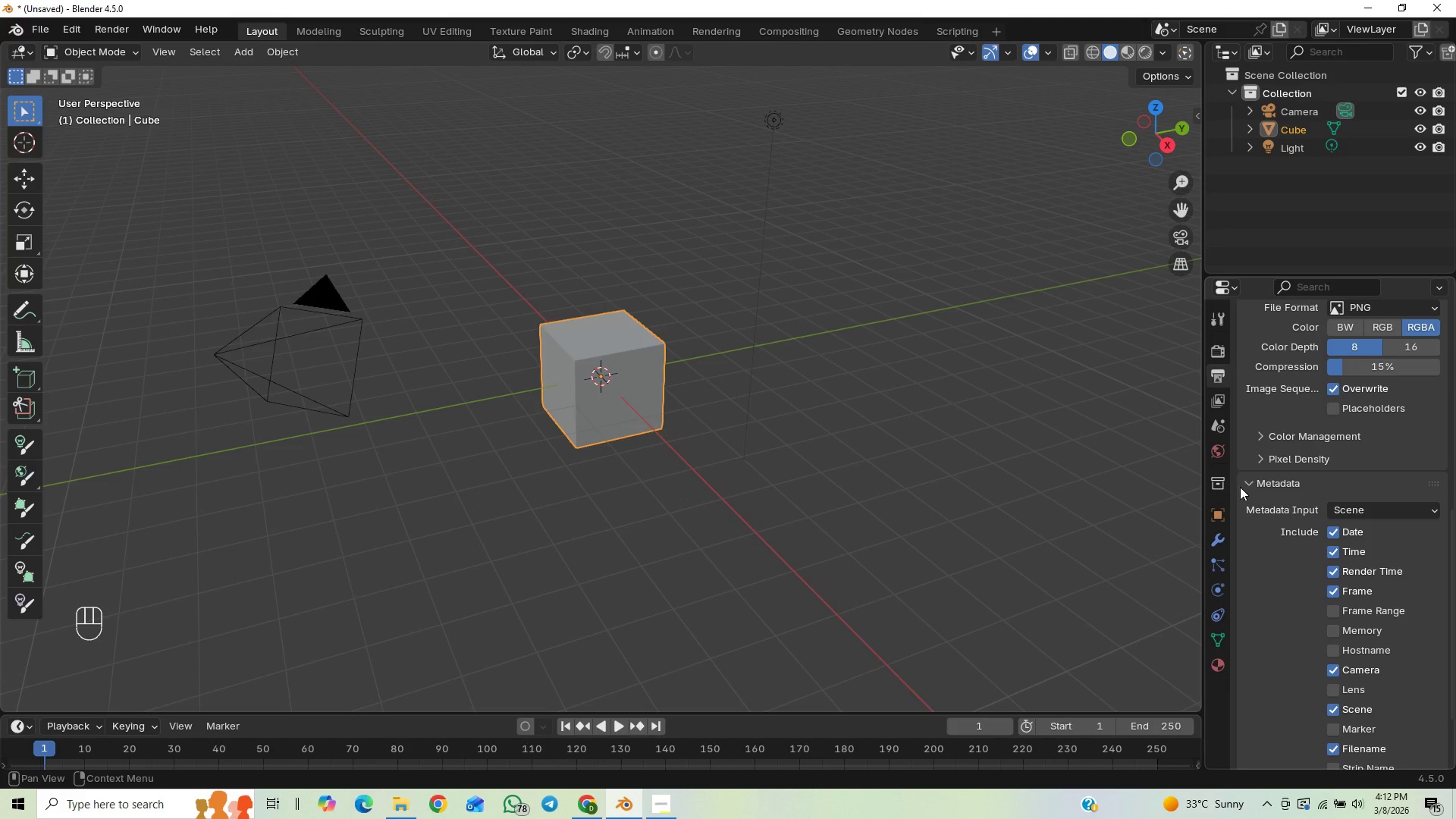 
left_click([1244, 485])
 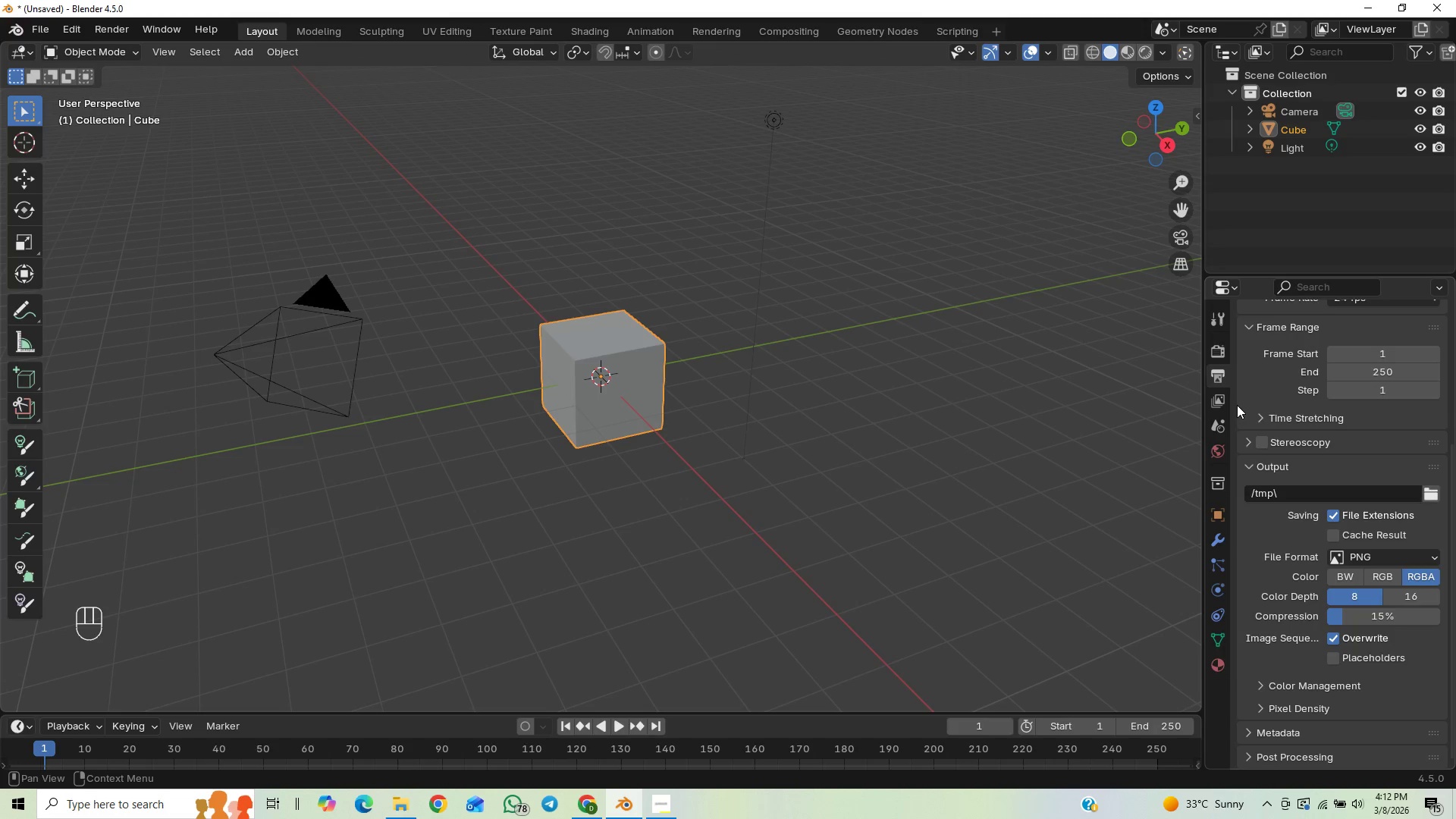 
left_click([1215, 350])
 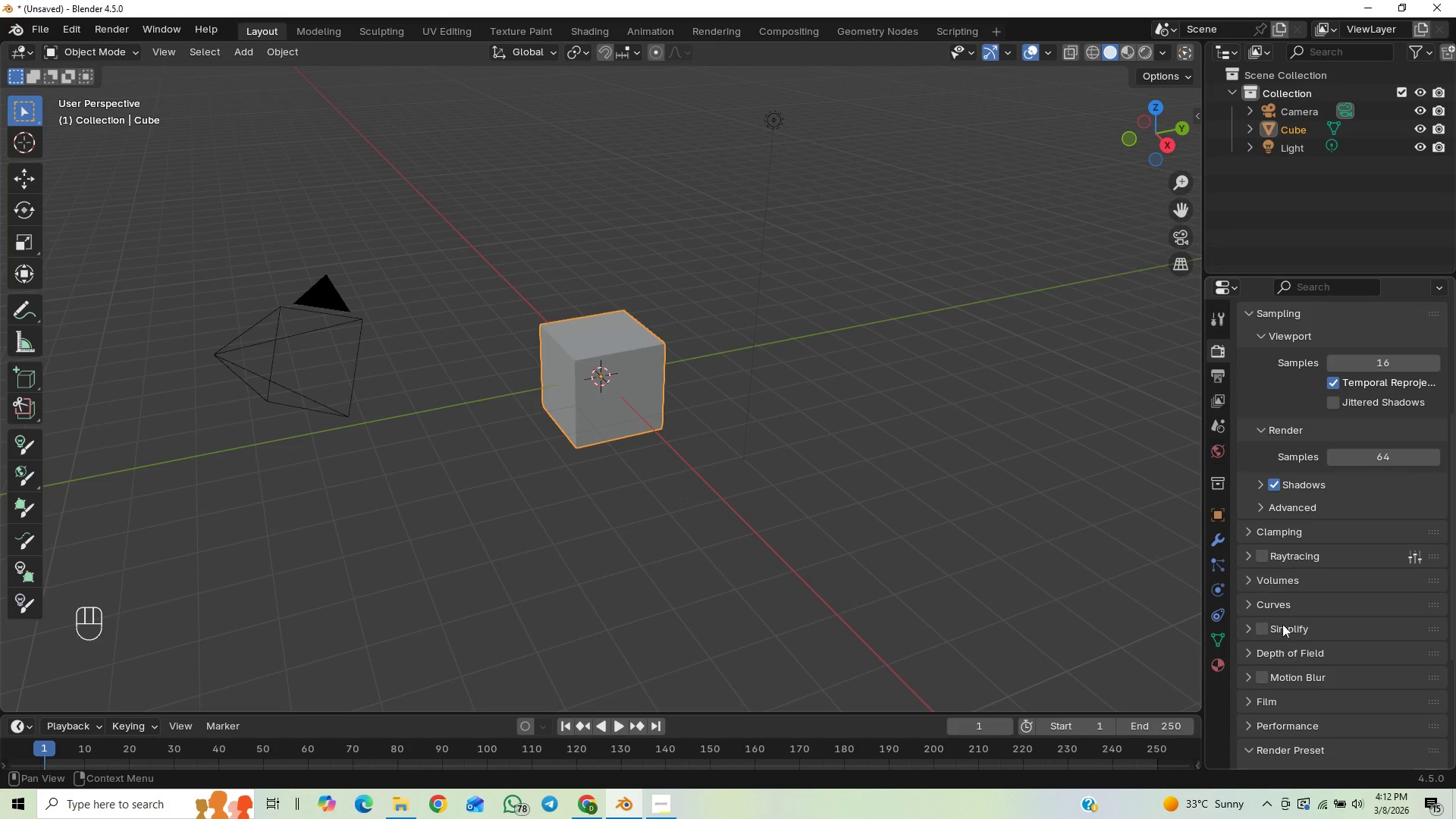 
scroll: coordinate [1308, 651], scroll_direction: up, amount: 65.0
 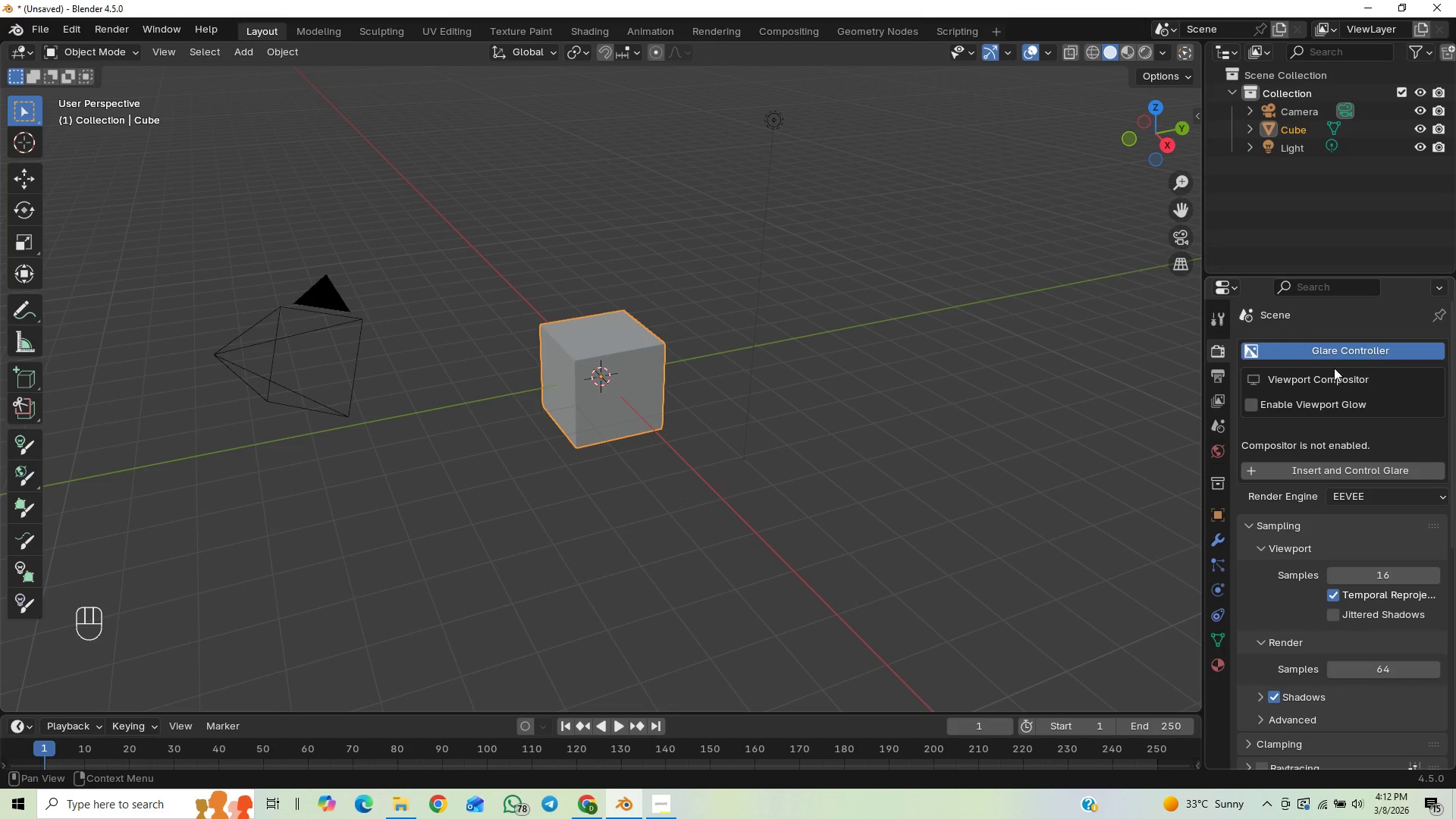 
left_click([1338, 344])
 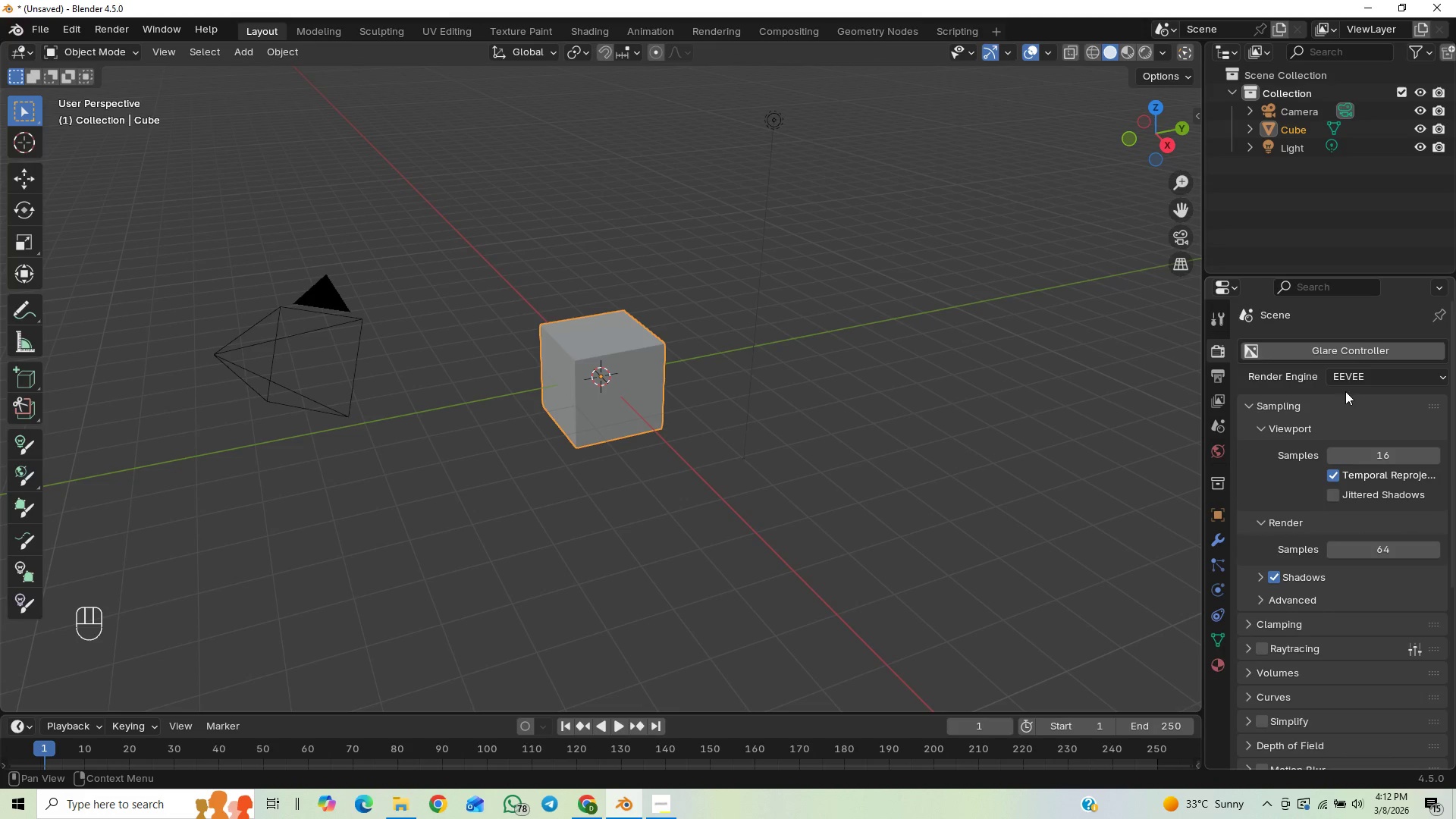 
left_click([1353, 372])
 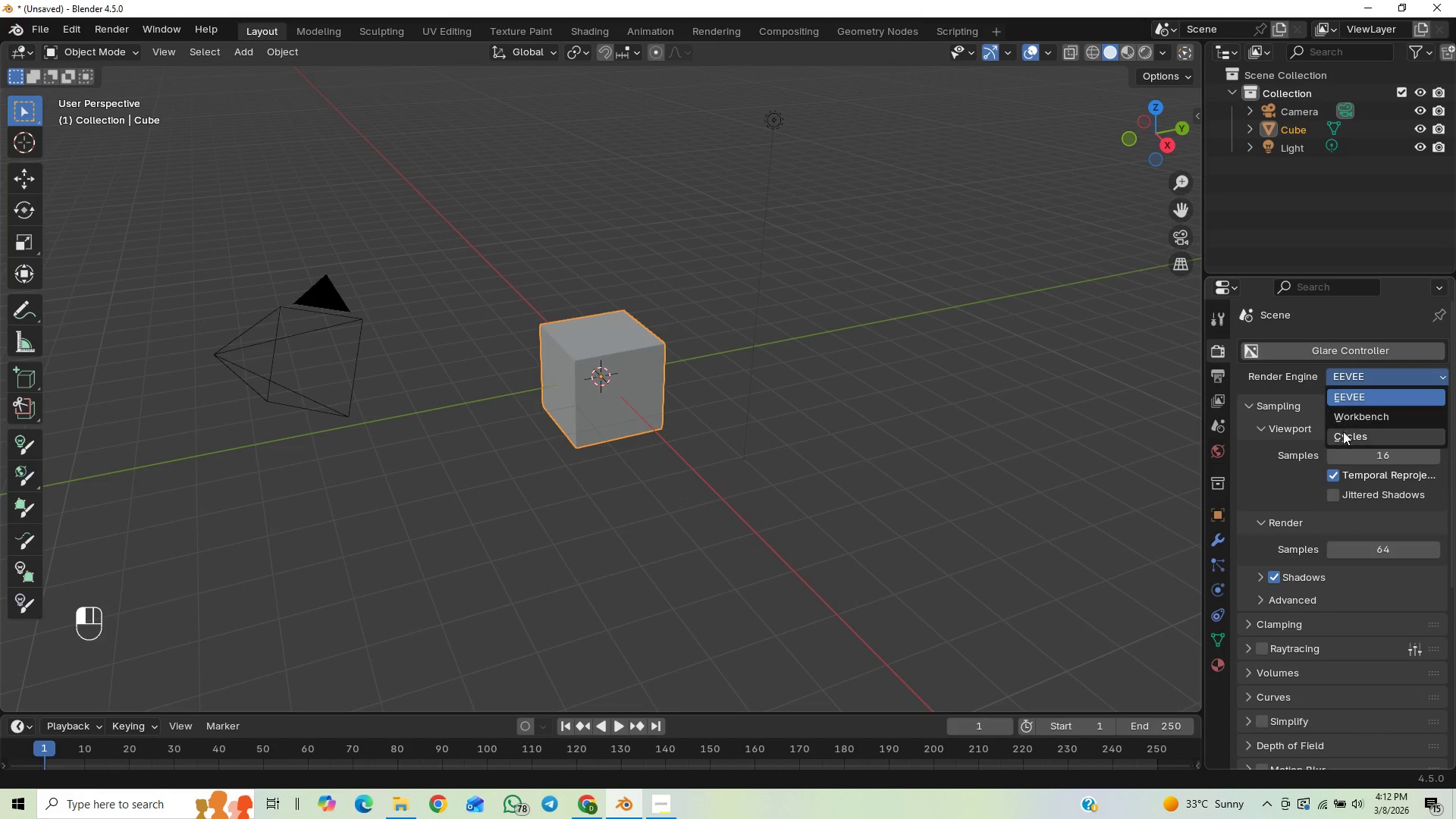 
left_click([1345, 436])
 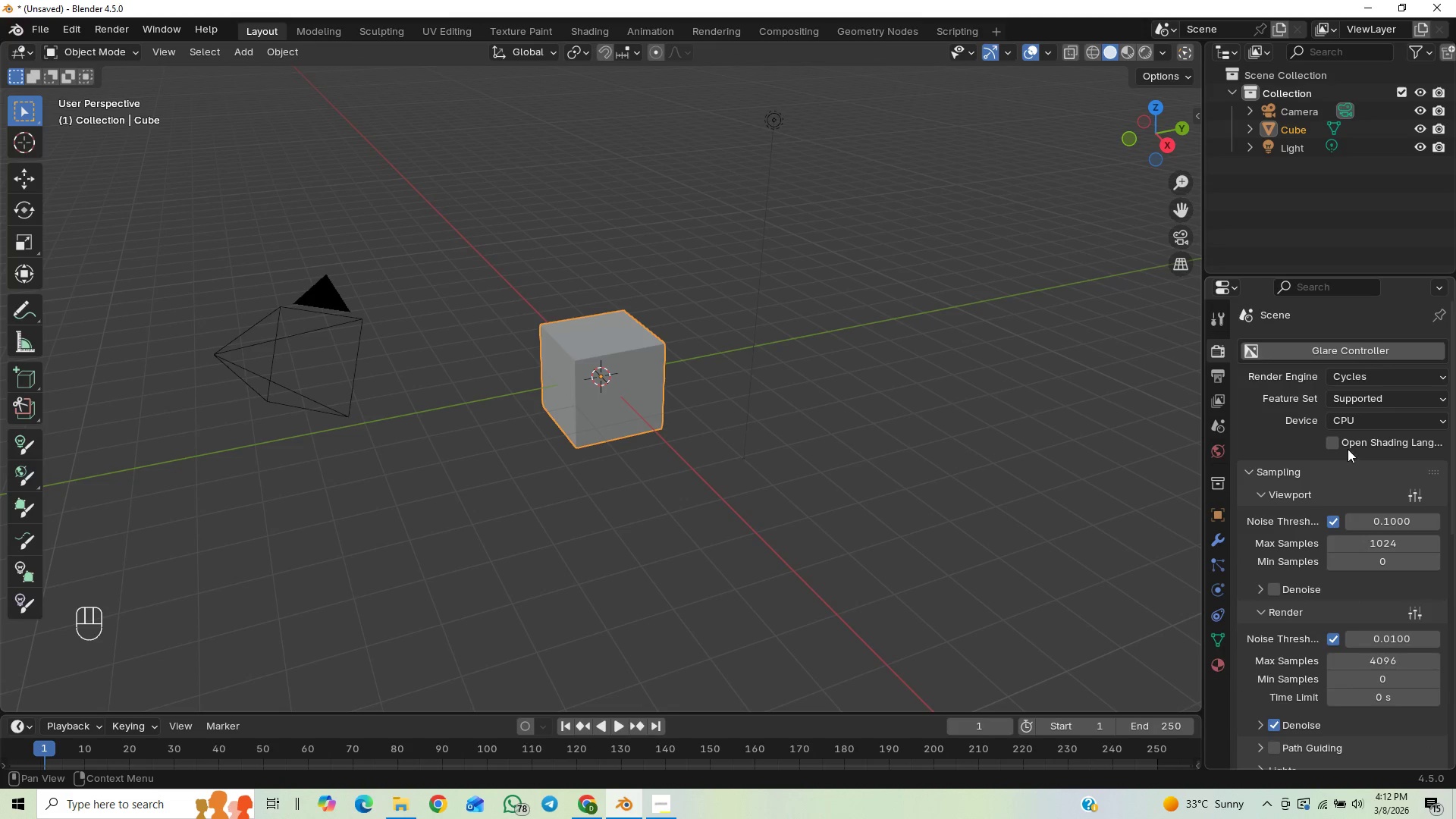 
left_click([1361, 414])
 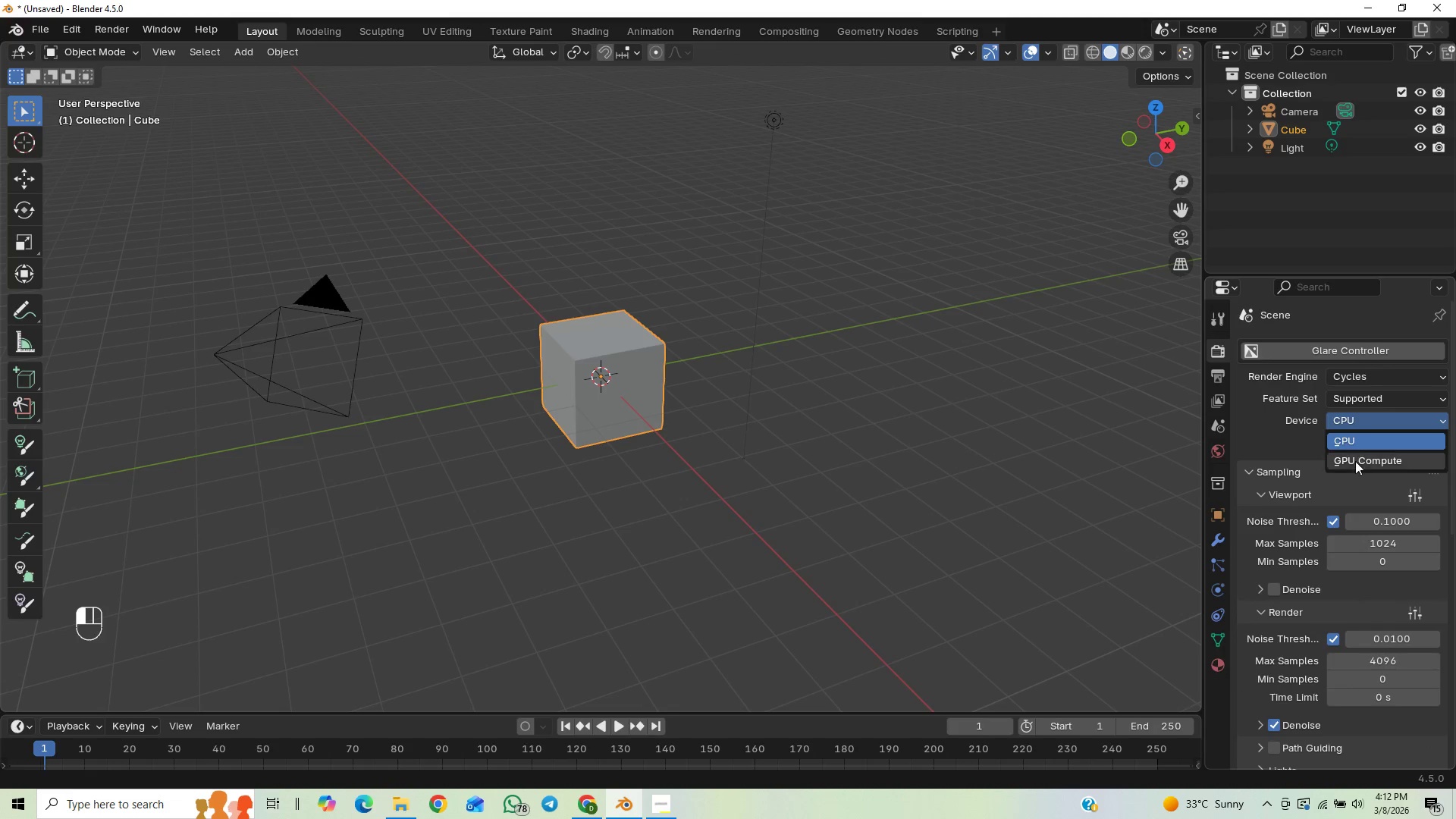 
left_click([1354, 464])
 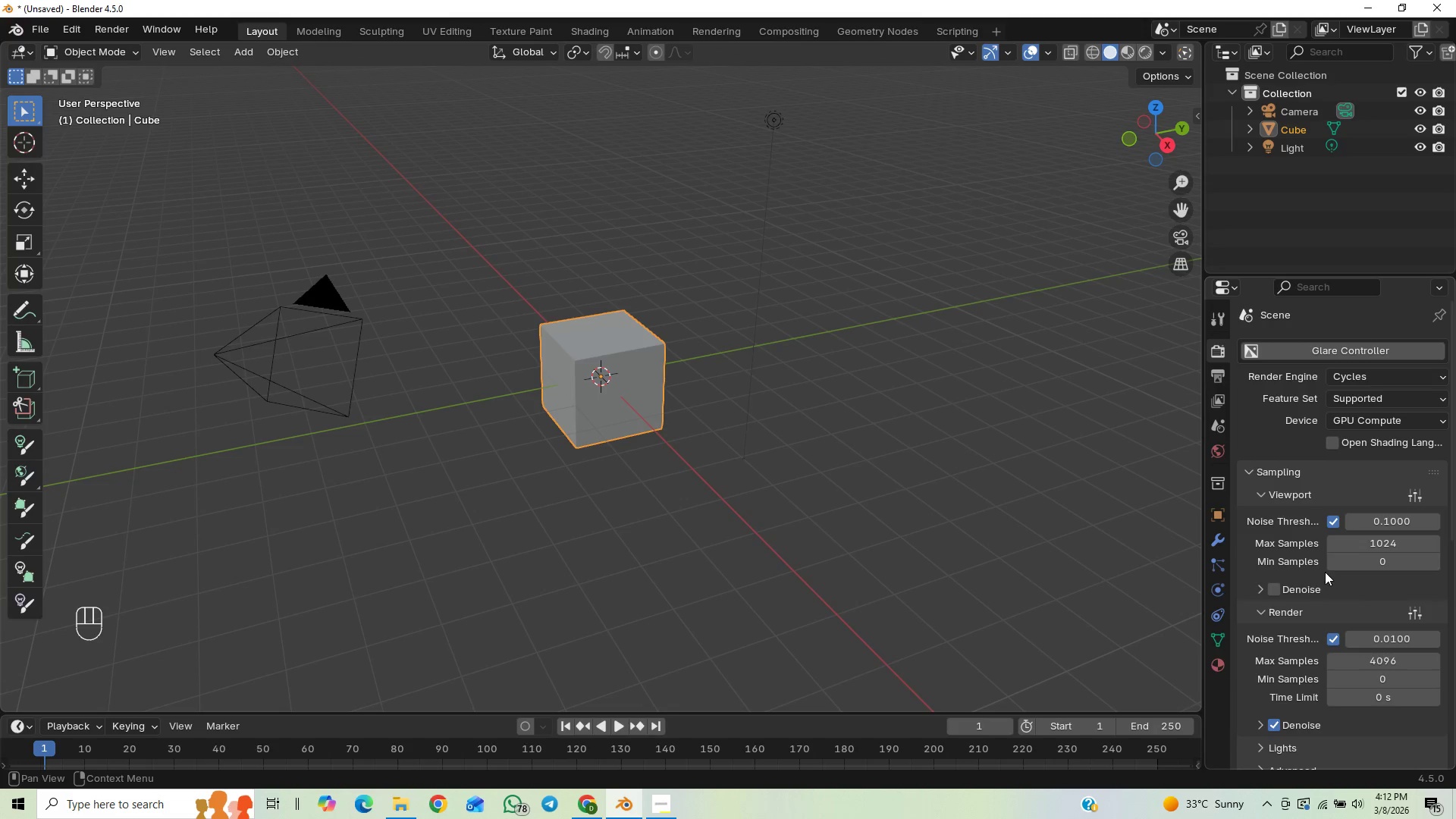 
left_click([1335, 523])
 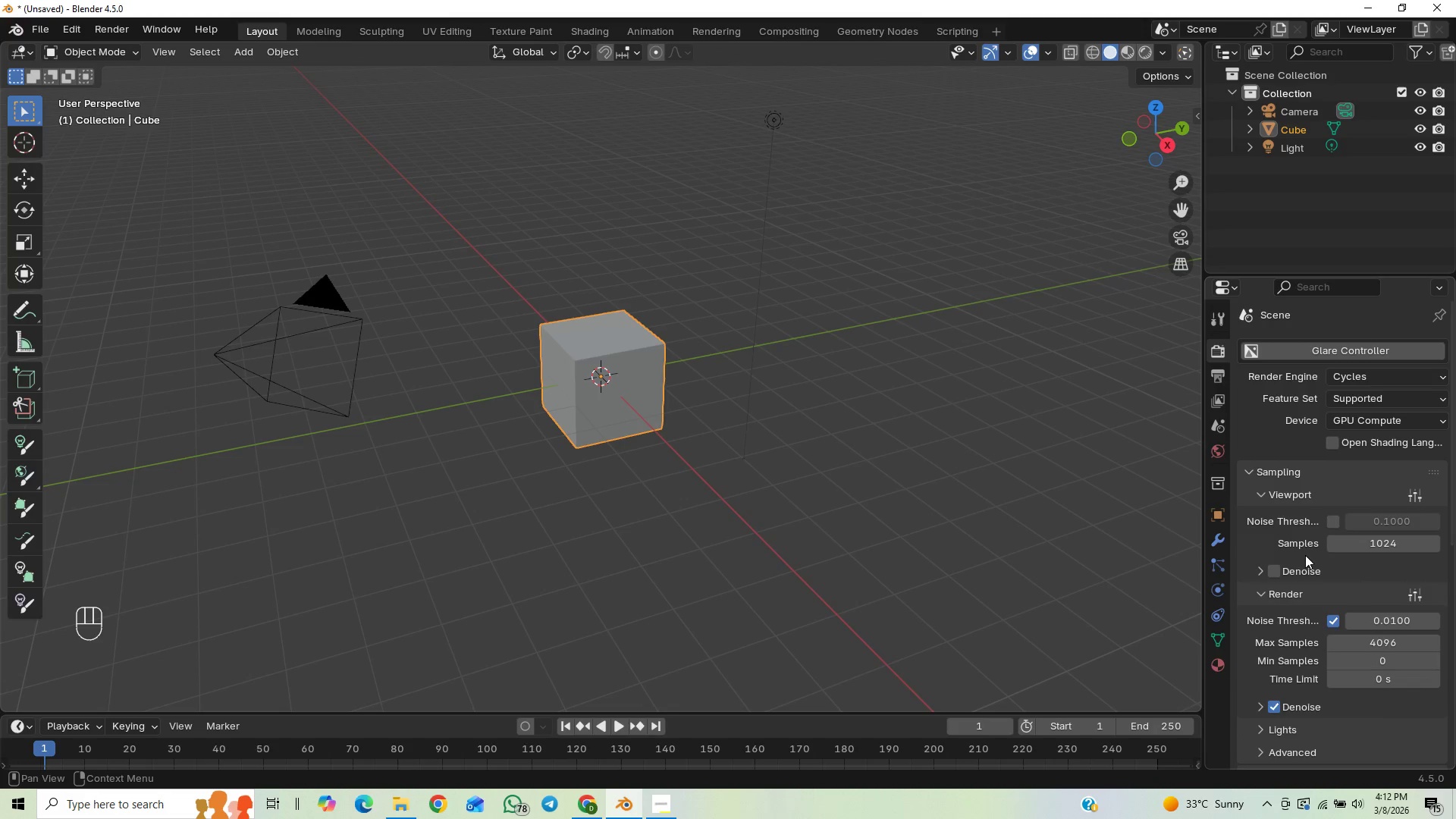 
left_click([1356, 544])
 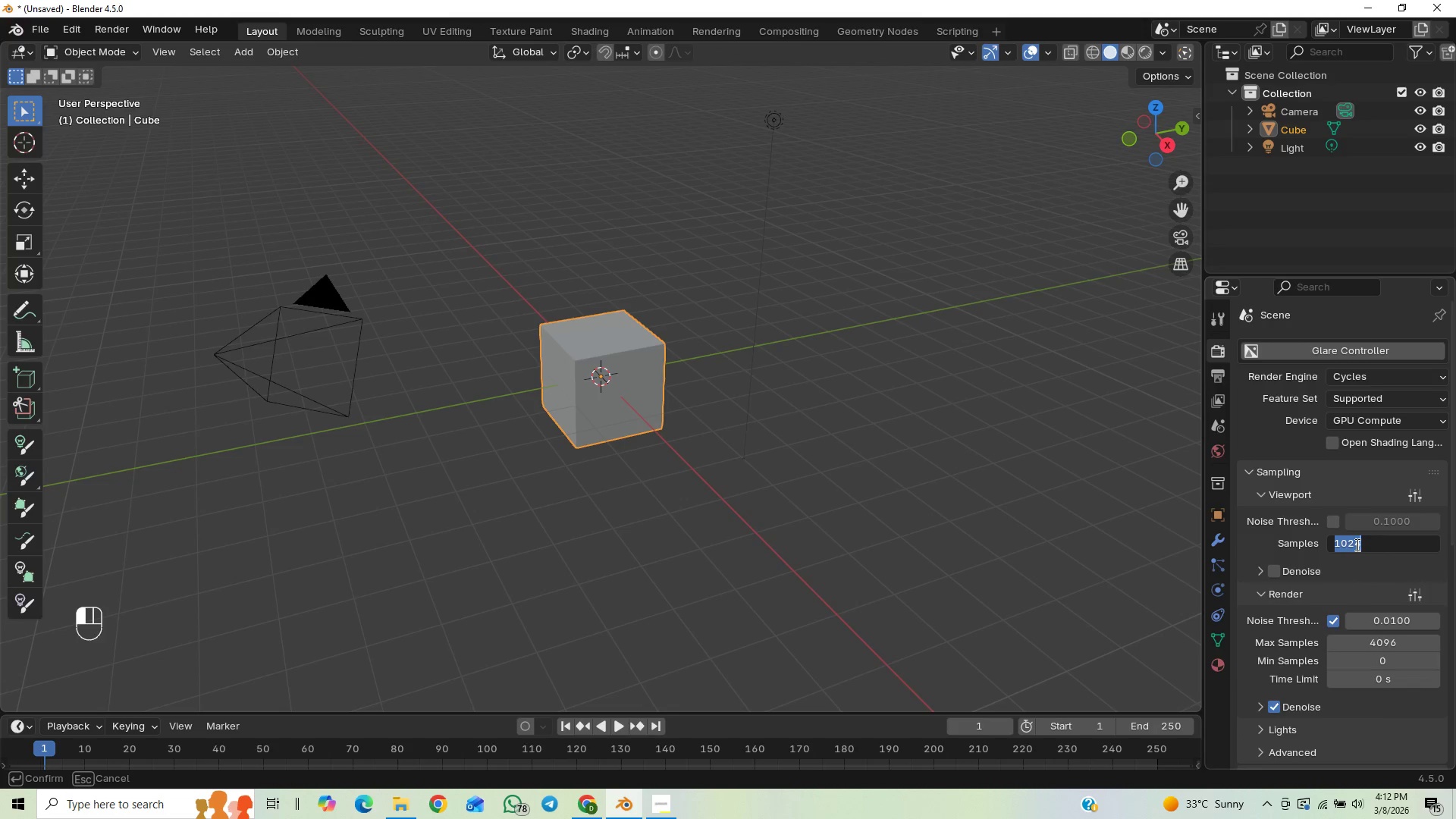 
type(32)
 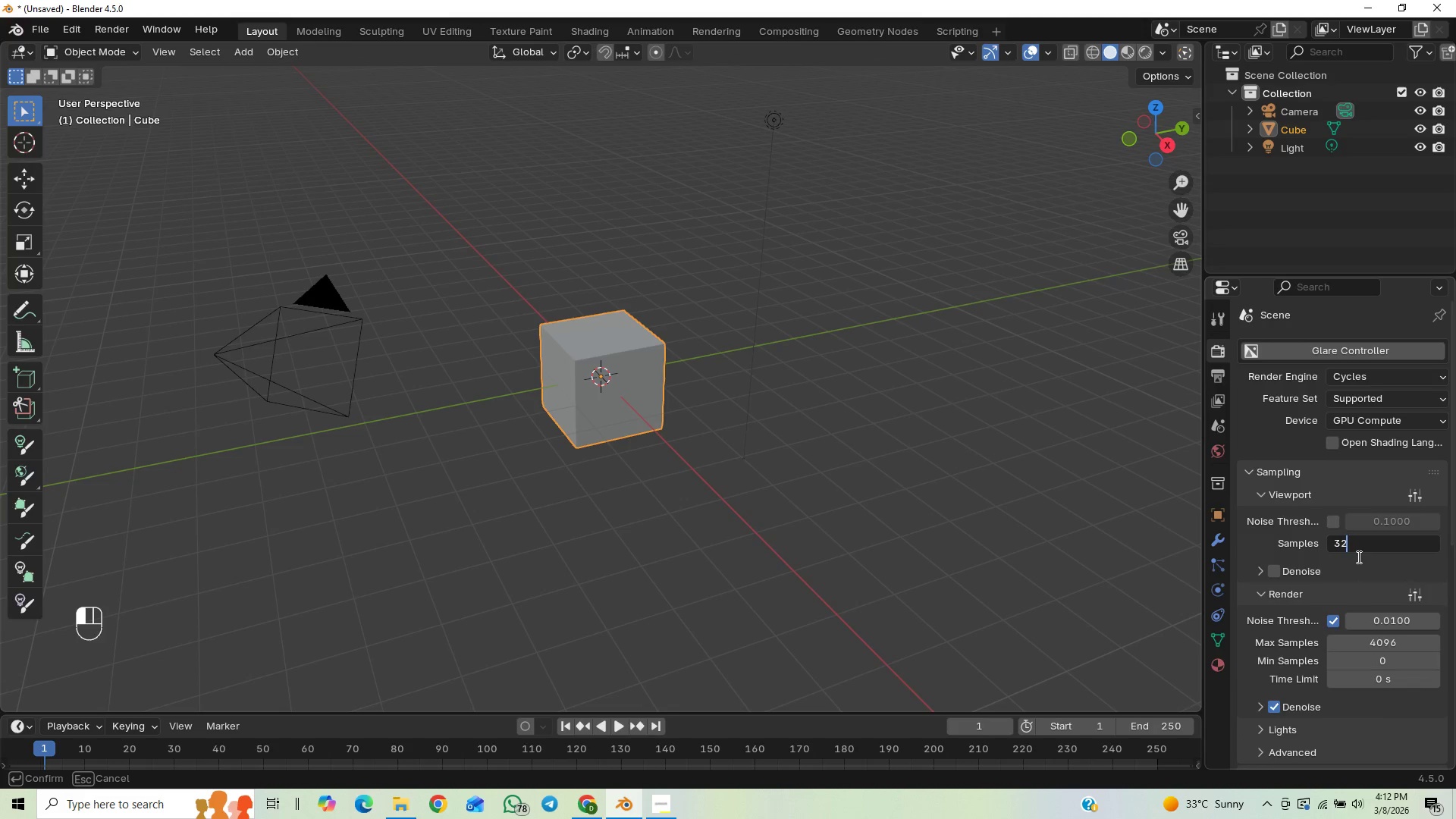 
key(Enter)
 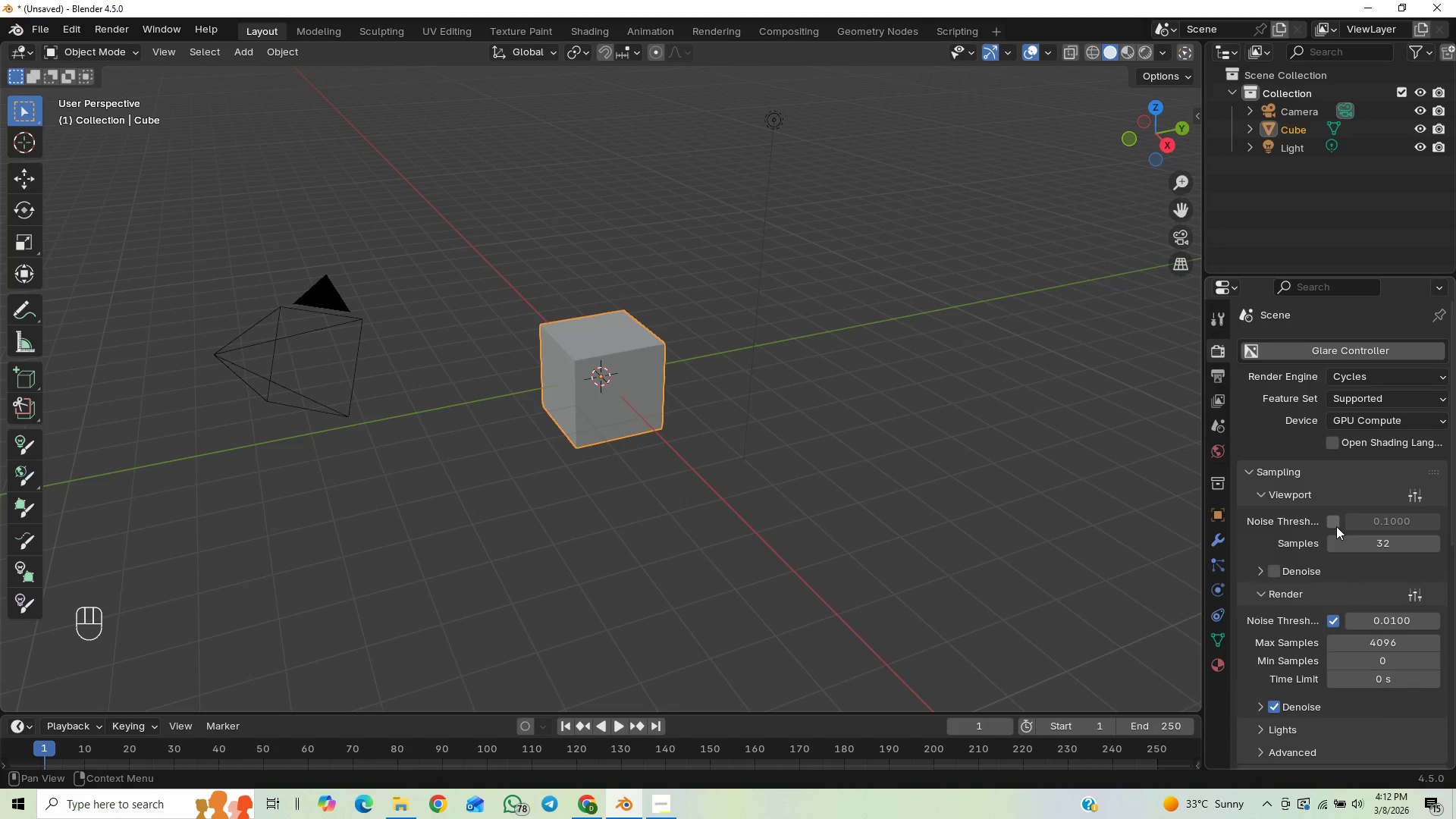 
left_click([1337, 523])
 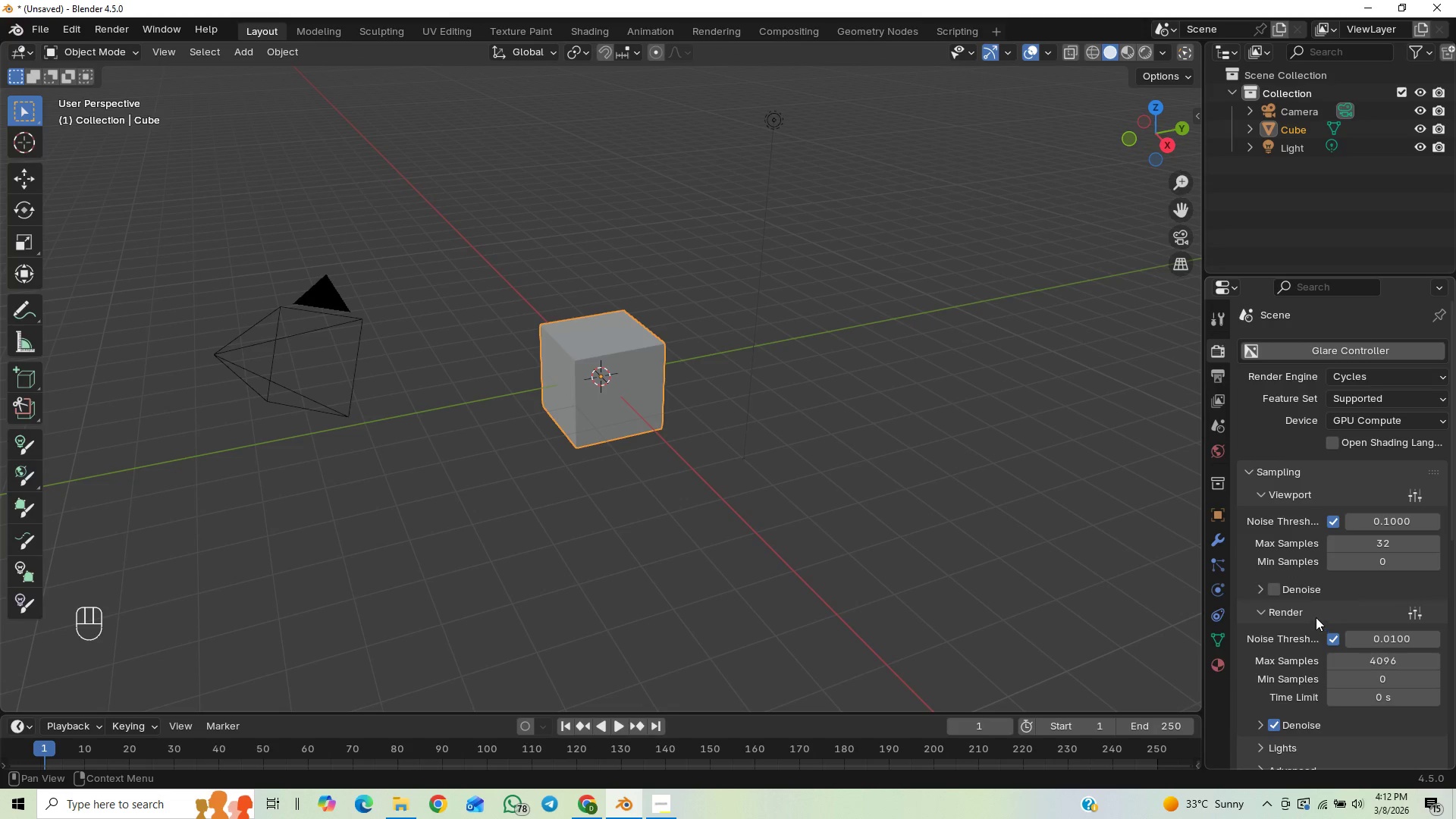 
left_click([1276, 595])
 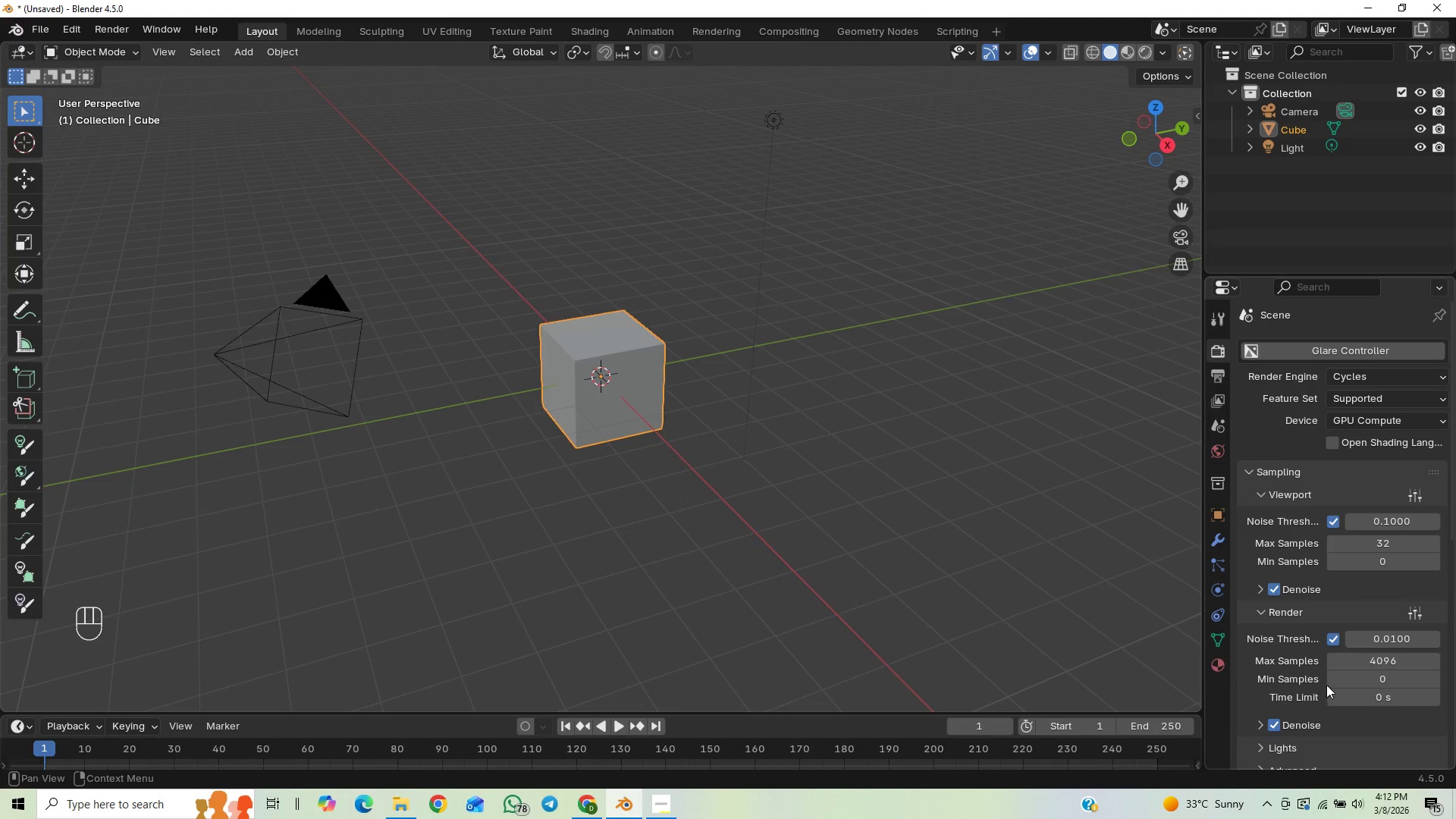 
mouse_move([1335, 650])
 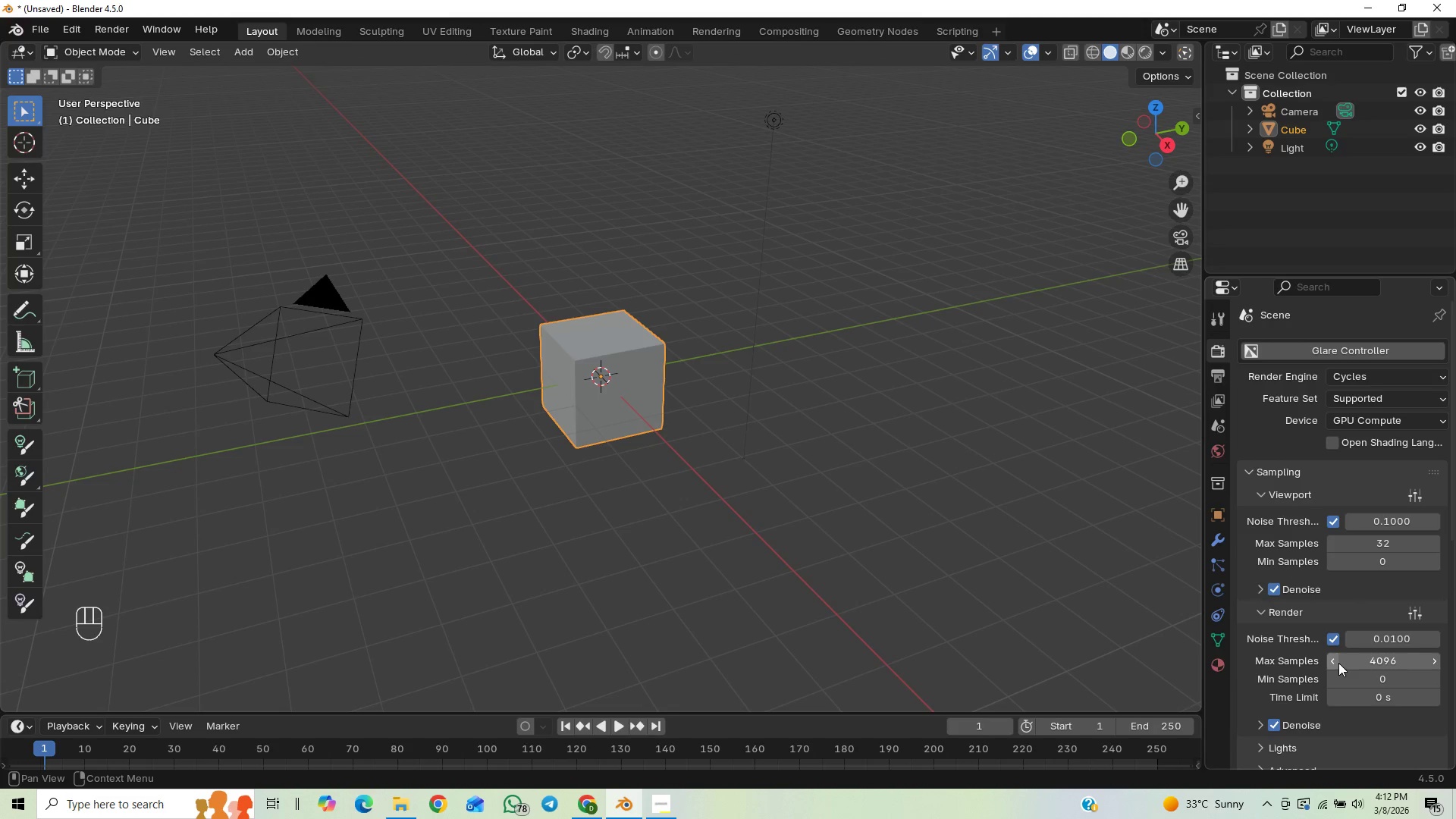 
left_click([1342, 660])
 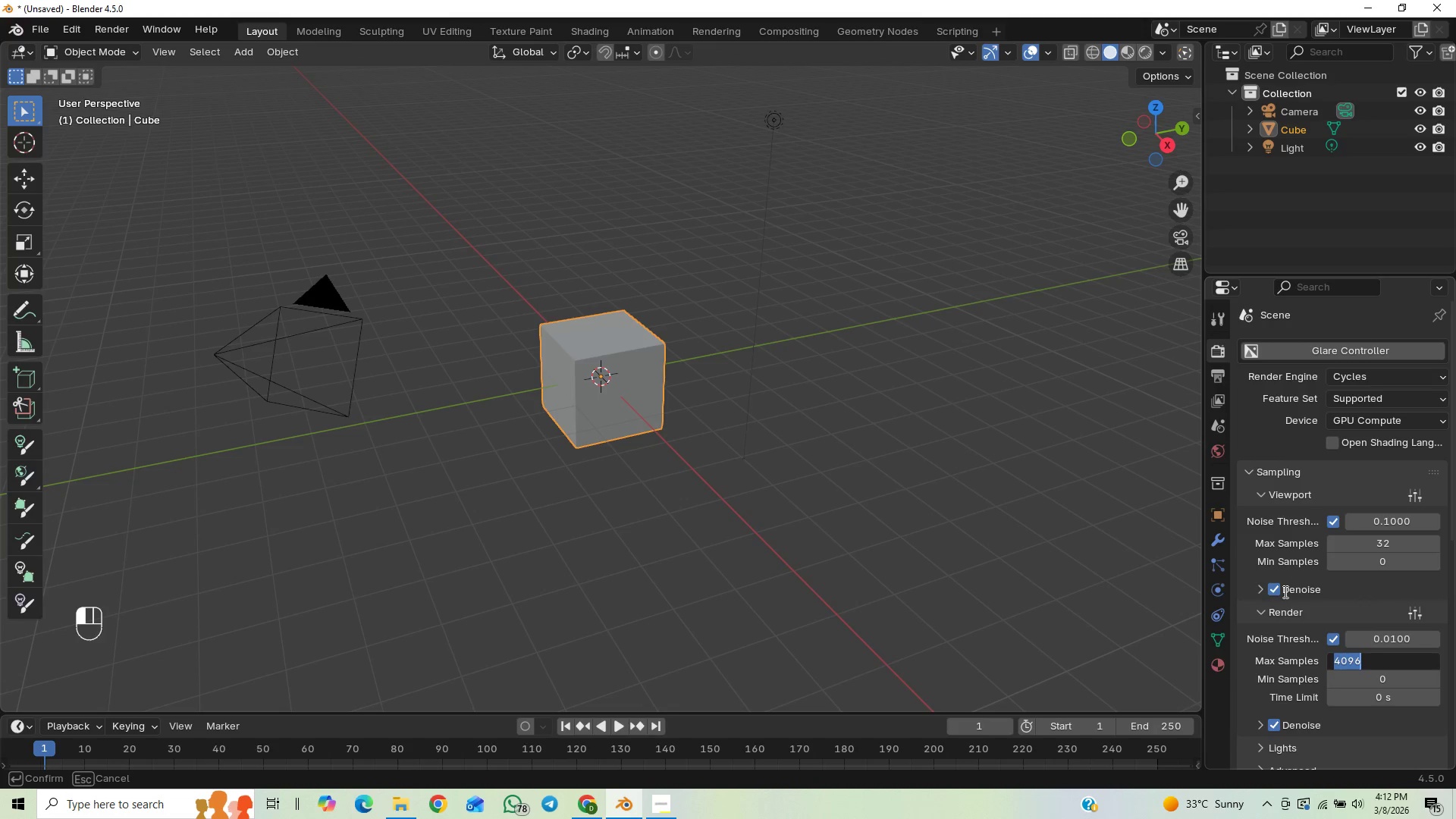 
type(2048)
 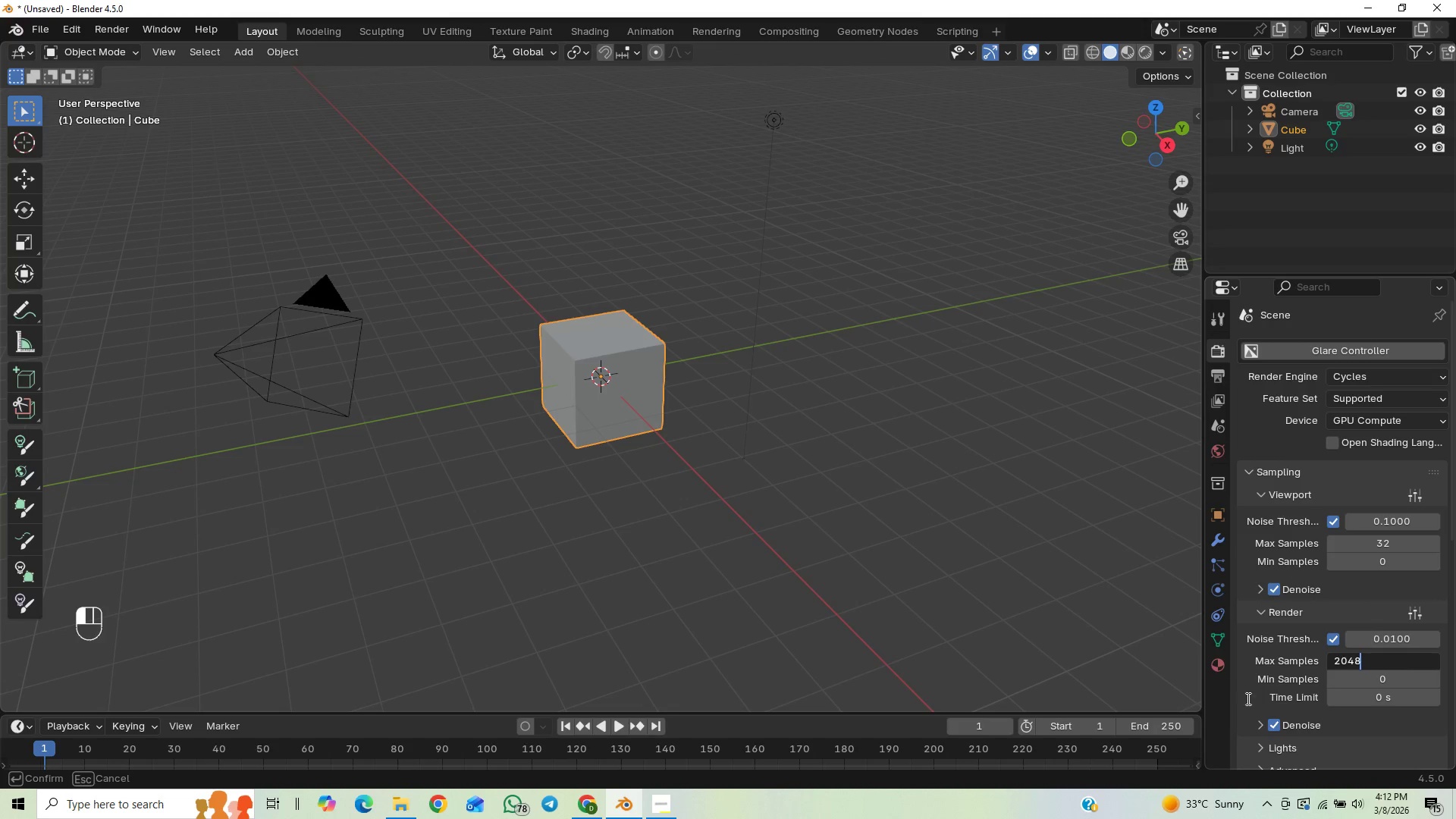 
left_click([1241, 702])
 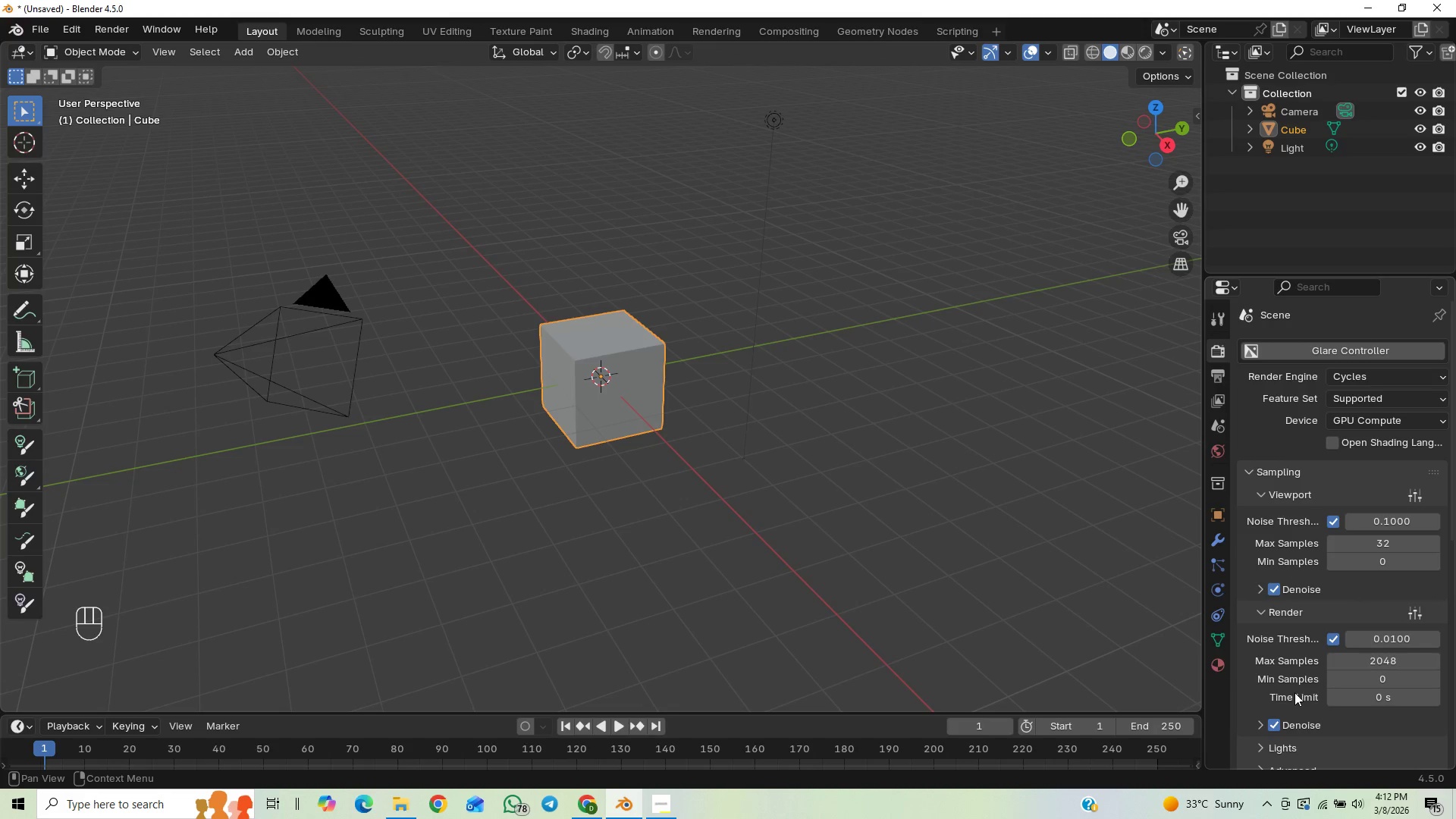 
scroll: coordinate [1293, 670], scroll_direction: down, amount: 2.0
 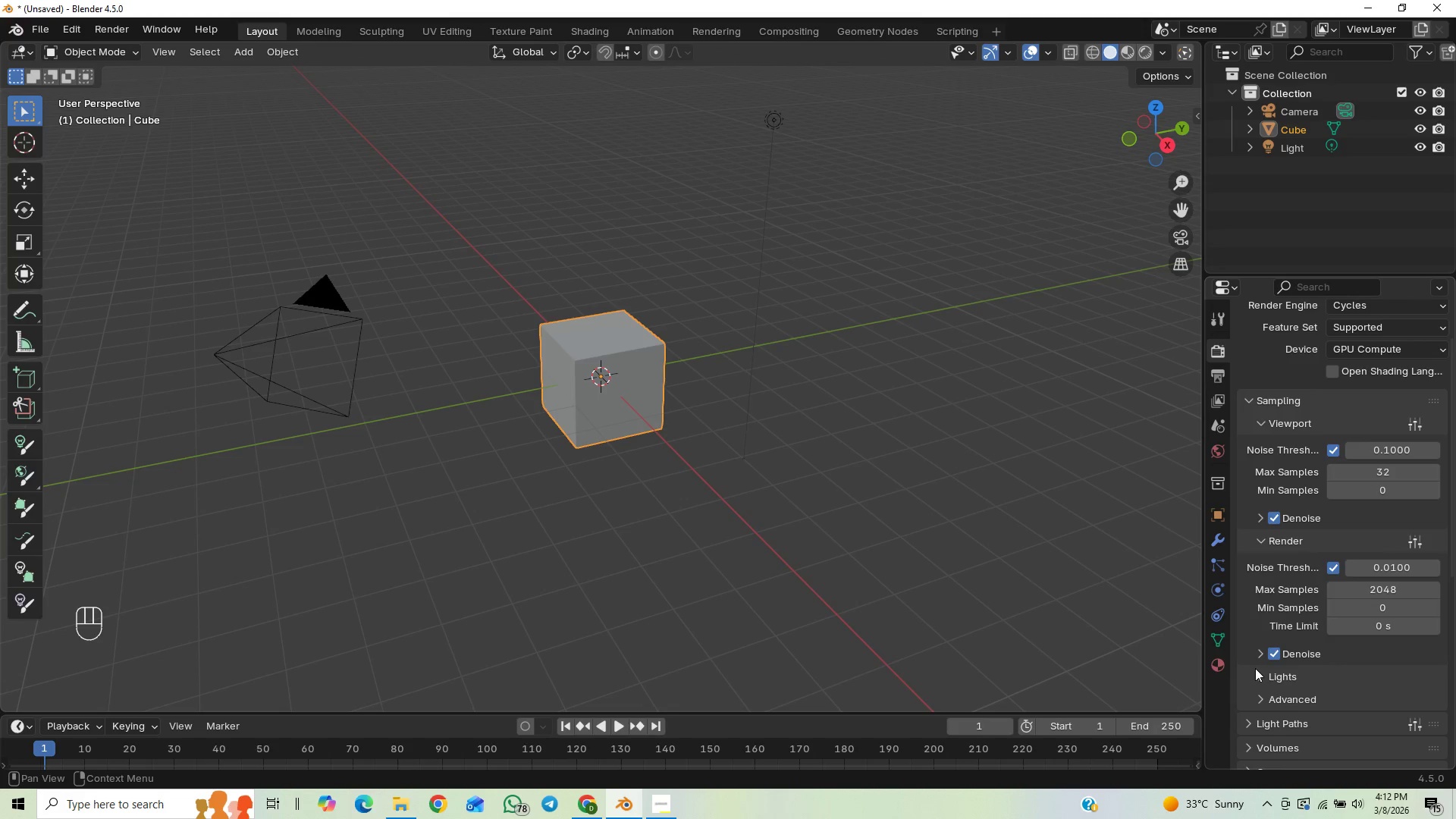 
left_click([1257, 651])
 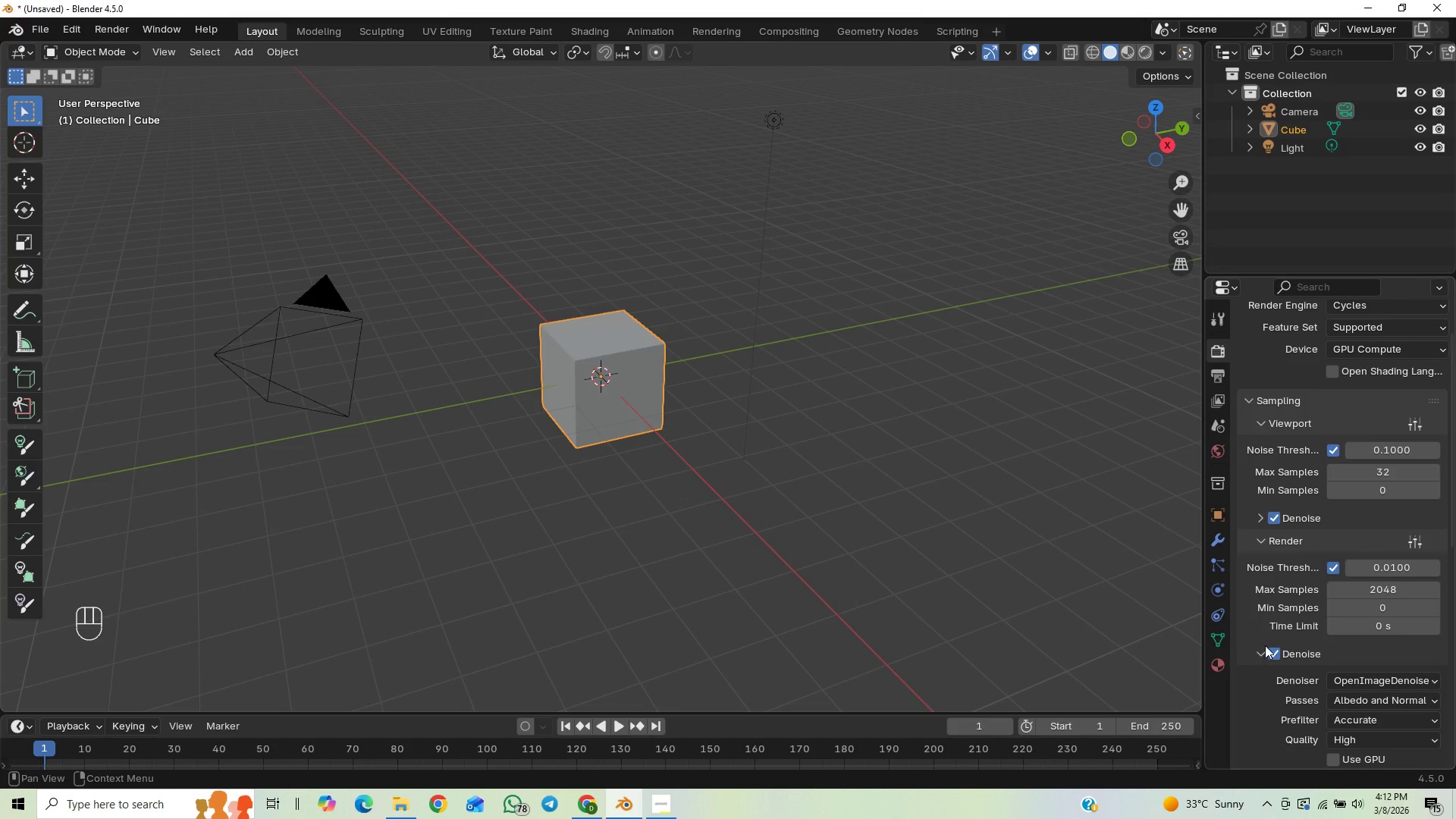 
scroll: coordinate [1267, 645], scroll_direction: down, amount: 1.0
 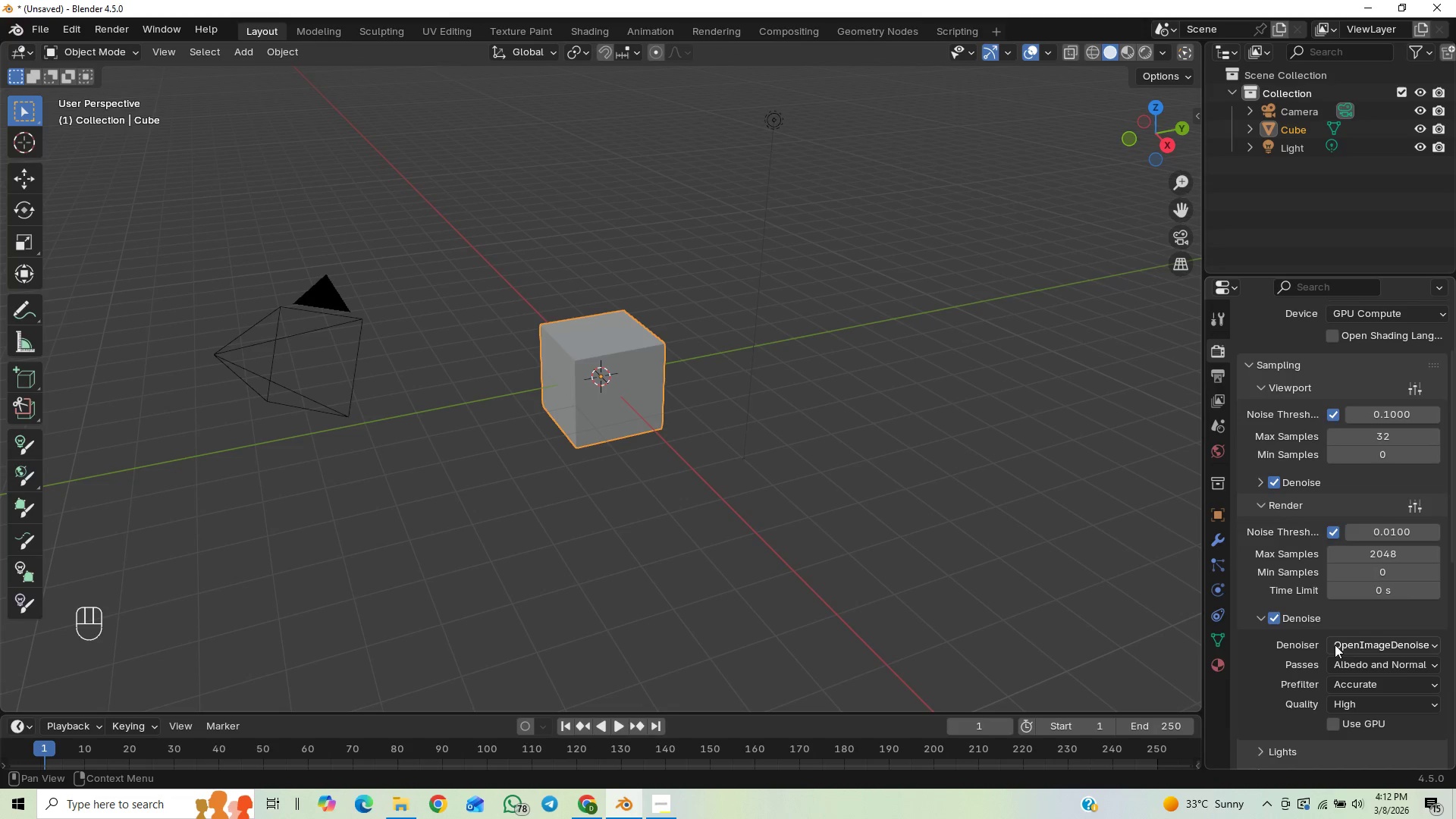 
left_click([1348, 639])
 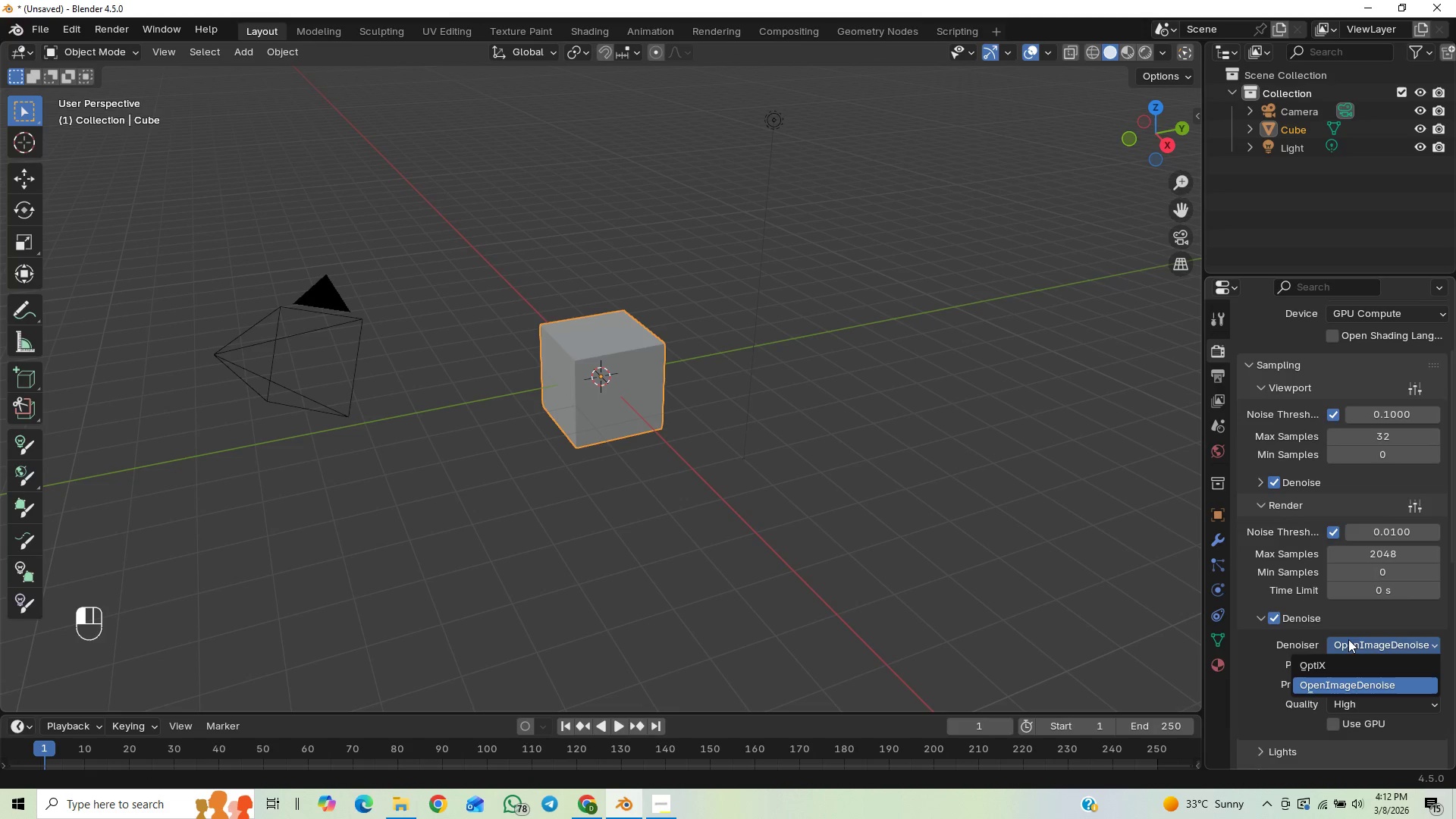 
mouse_move([1328, 676])
 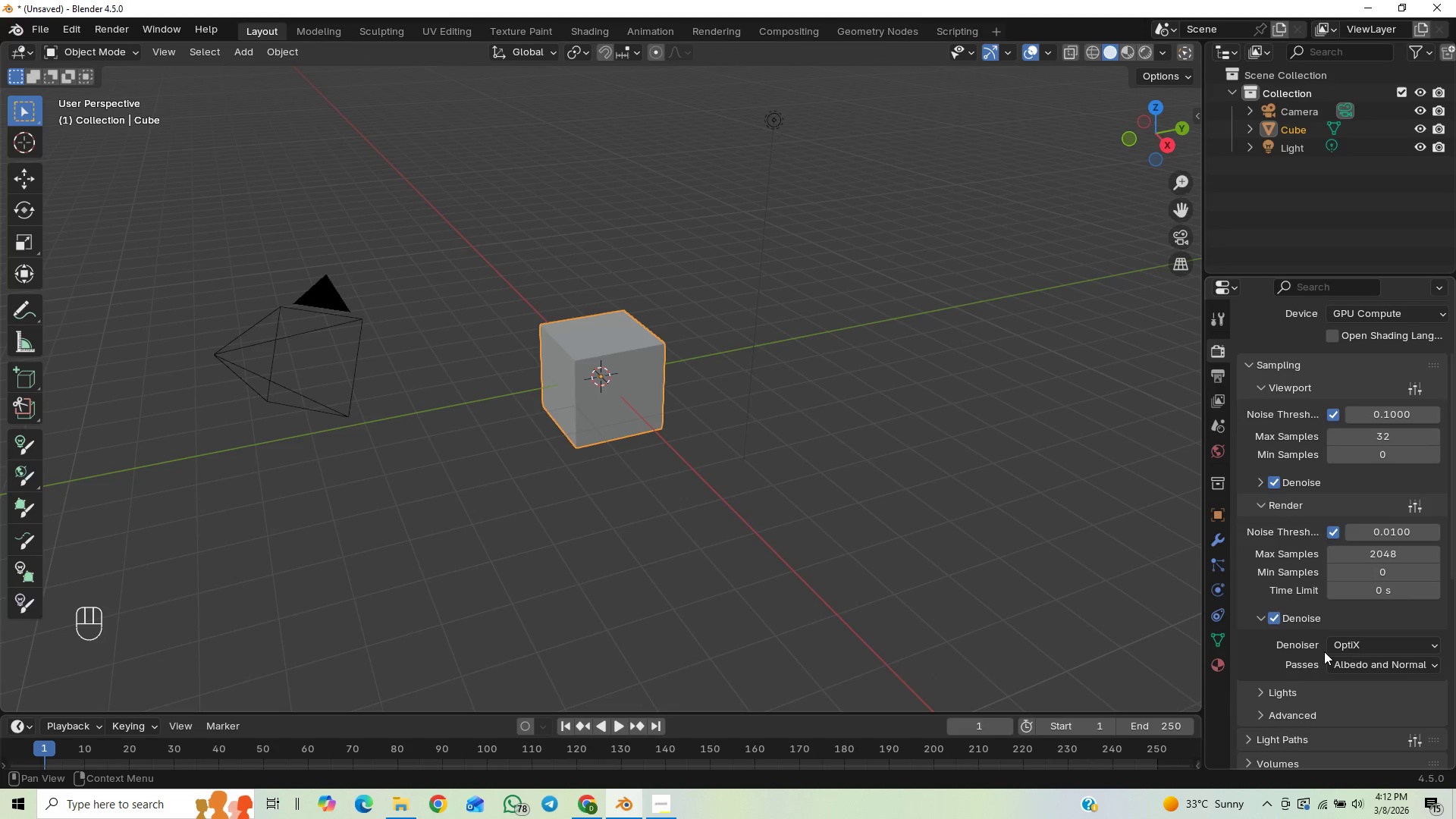 
left_click([1357, 649])
 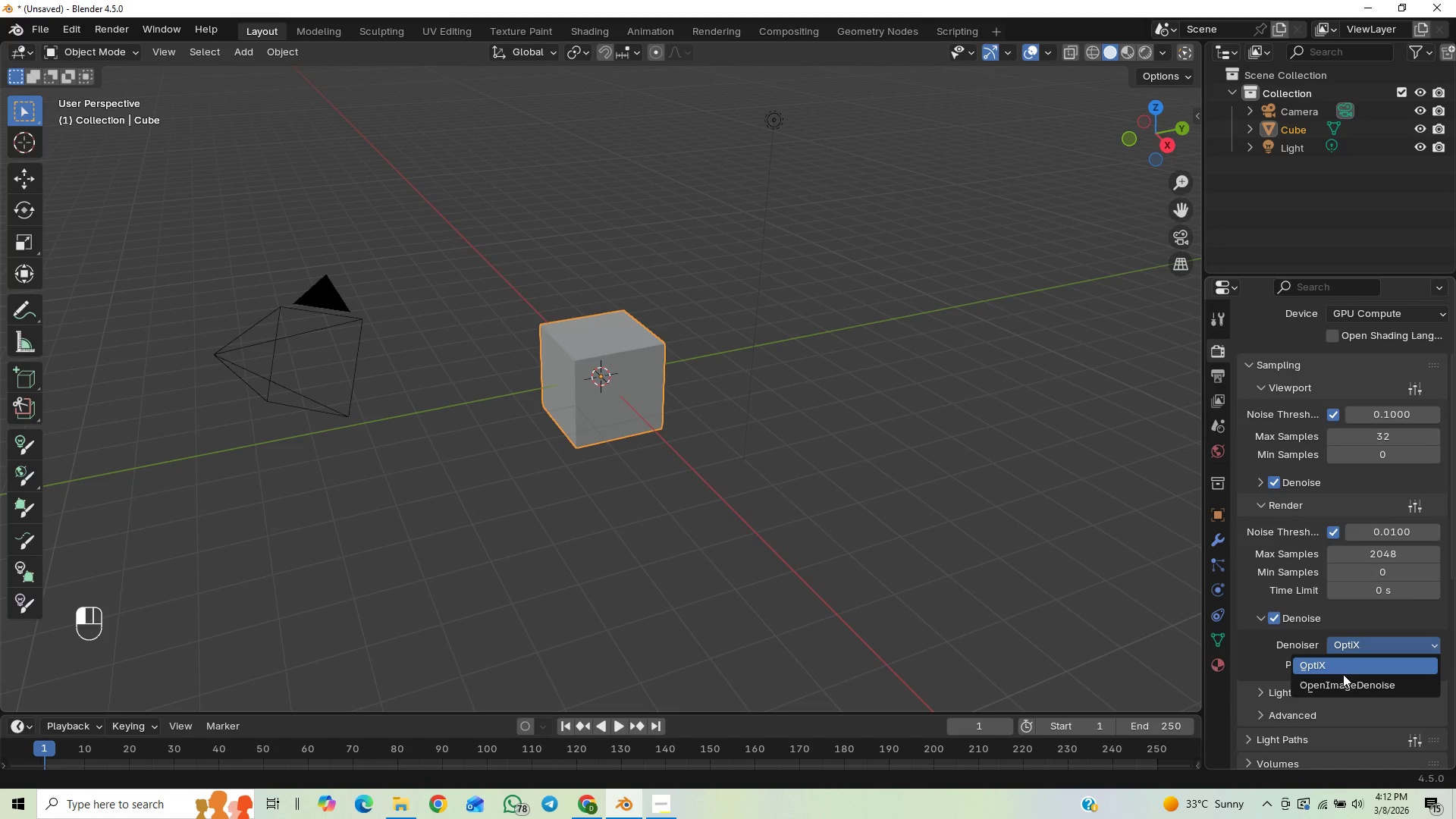 
left_click([1339, 677])
 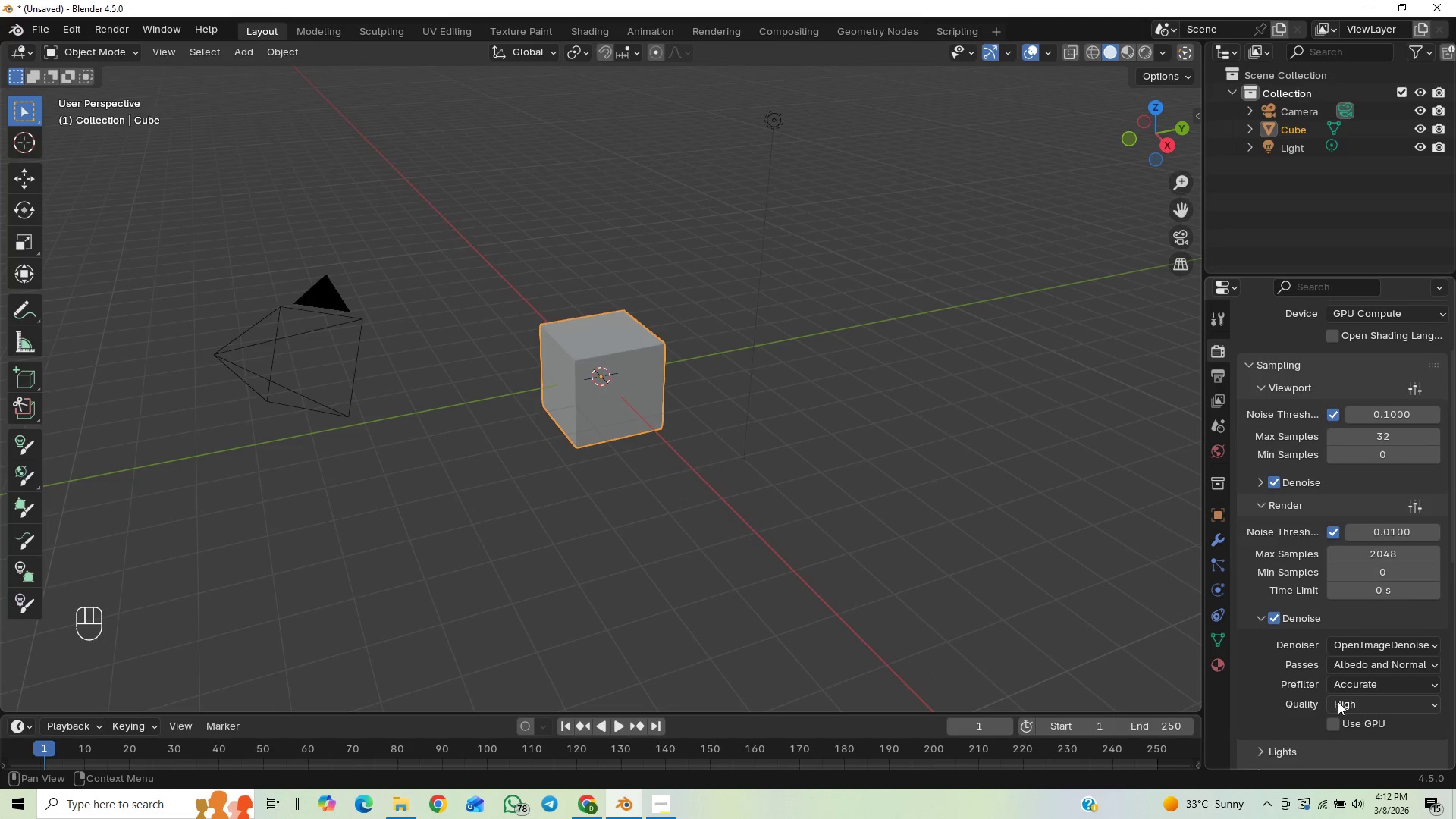 
left_click([1332, 726])
 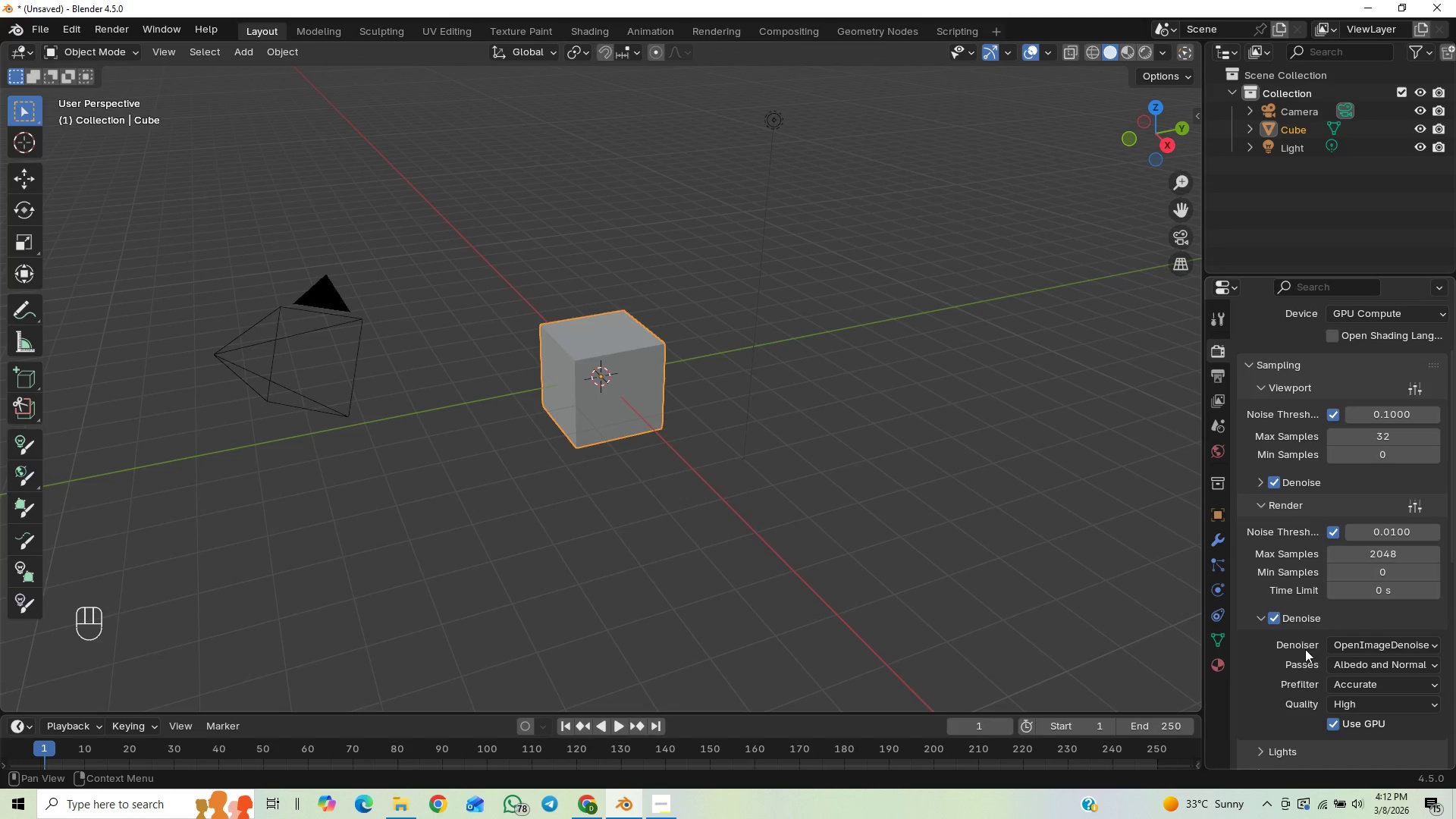 
scroll: coordinate [1276, 586], scroll_direction: down, amount: 5.0
 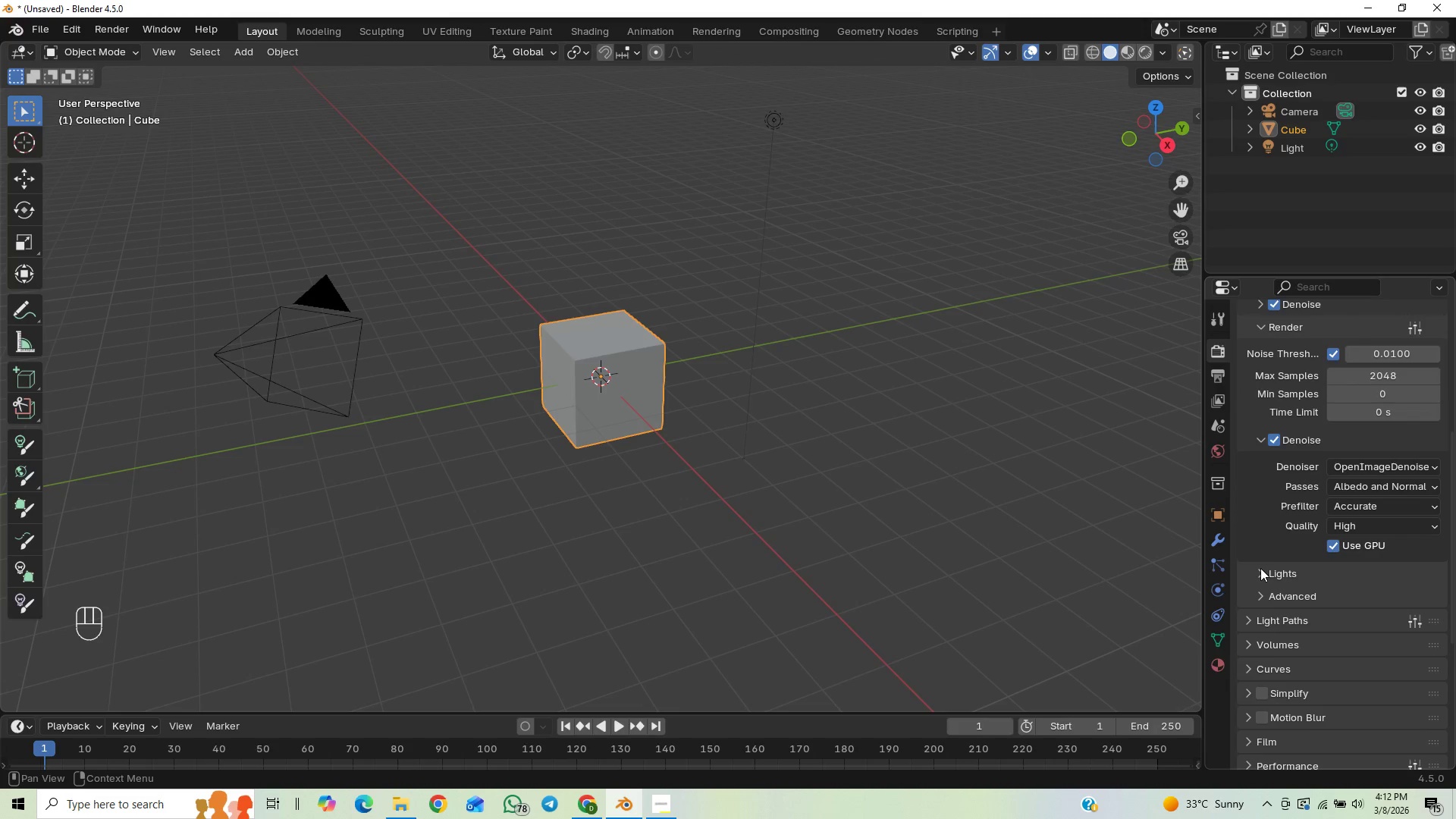 
left_click([1260, 577])
 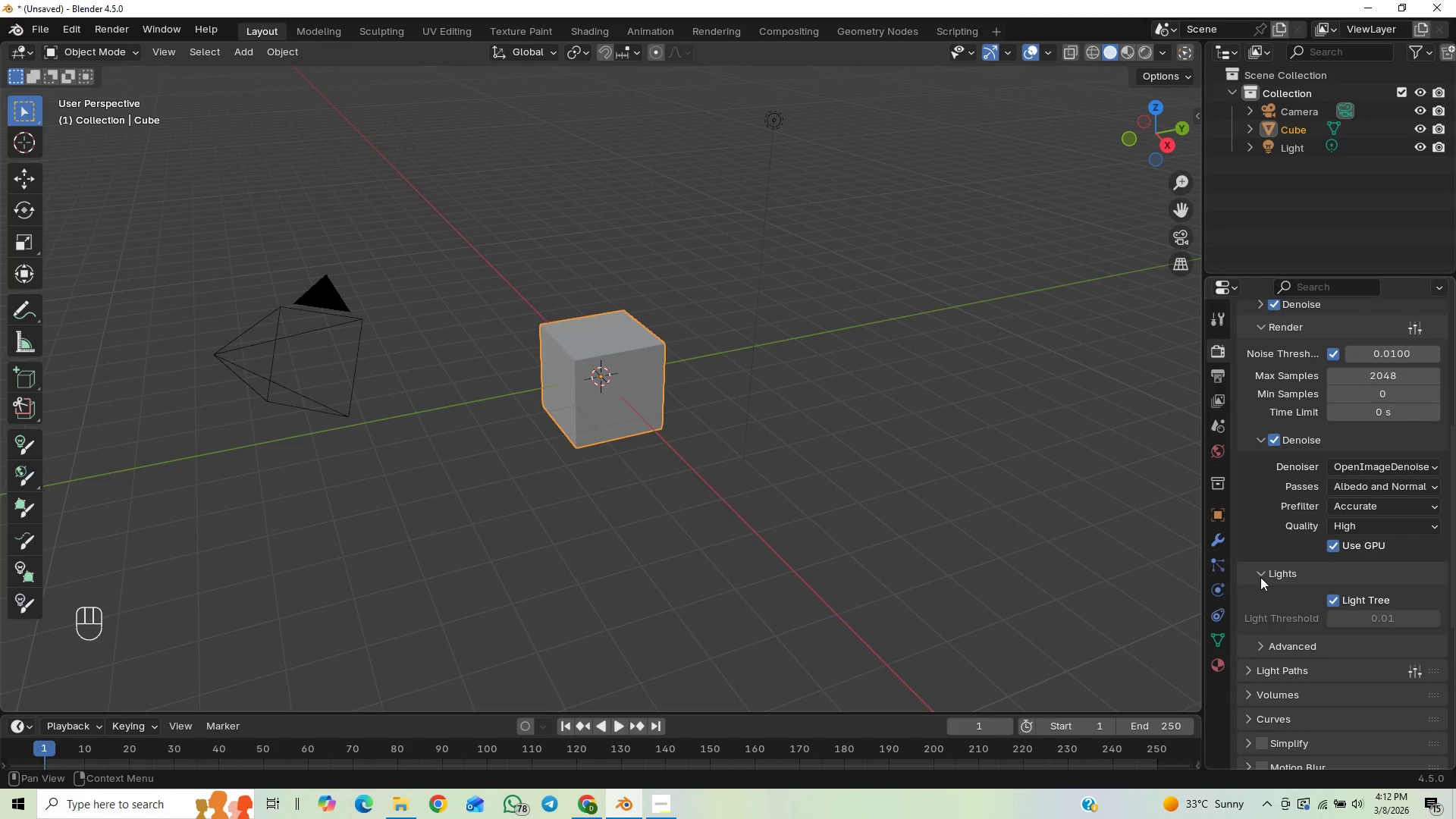 
left_click([1260, 577])
 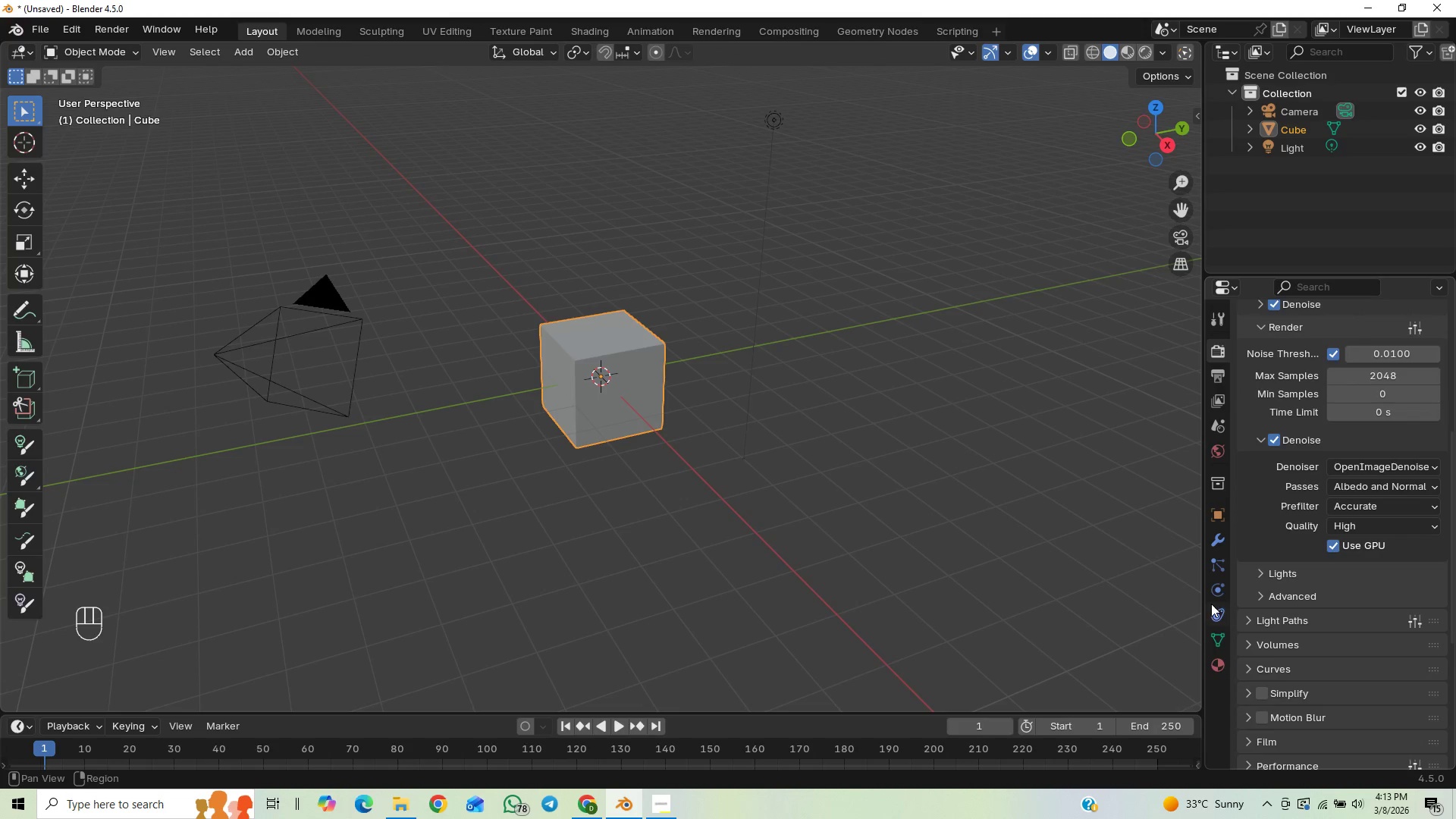 
scroll: coordinate [1344, 595], scroll_direction: down, amount: 1.0
 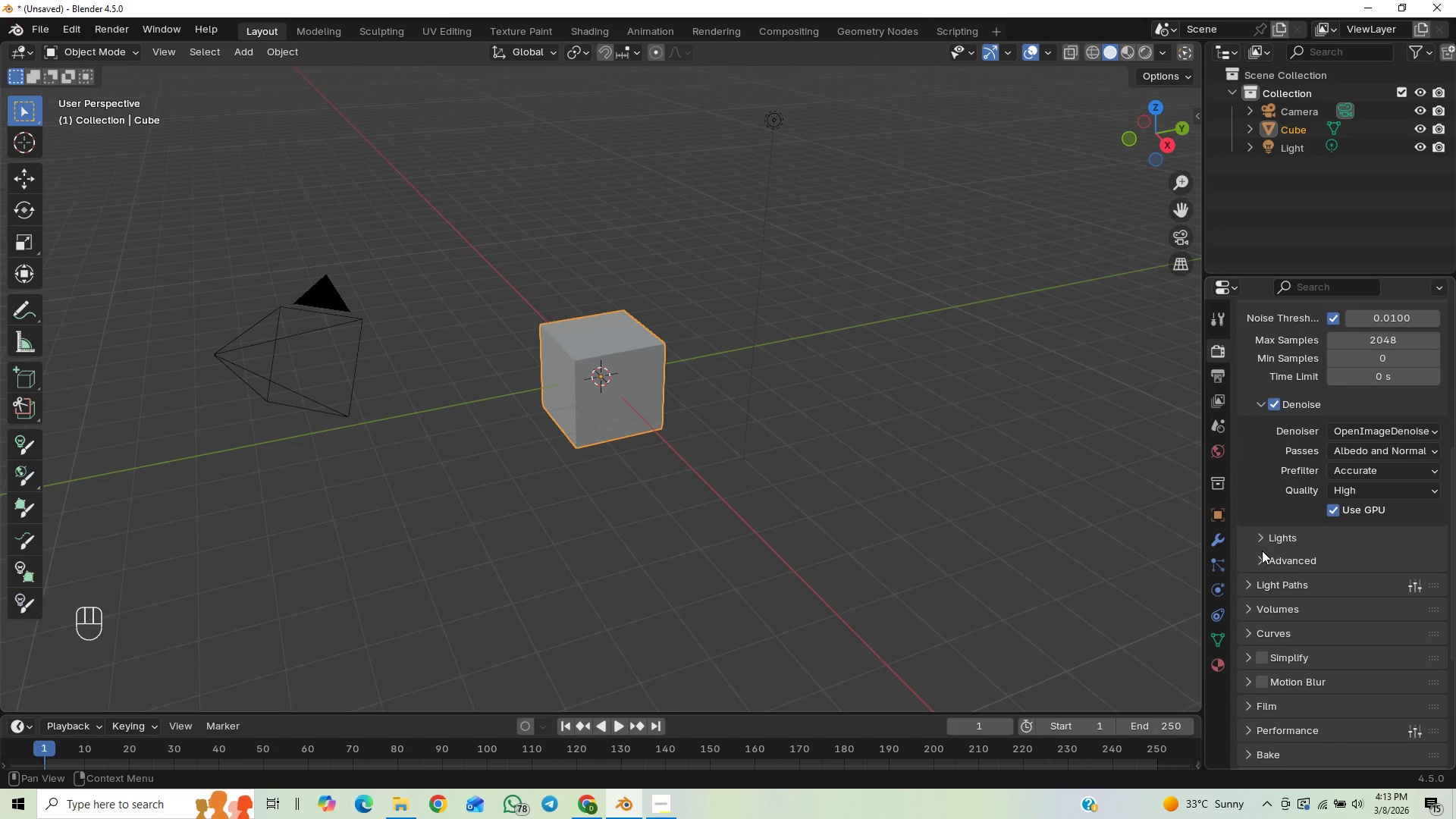 
left_click([1264, 559])
 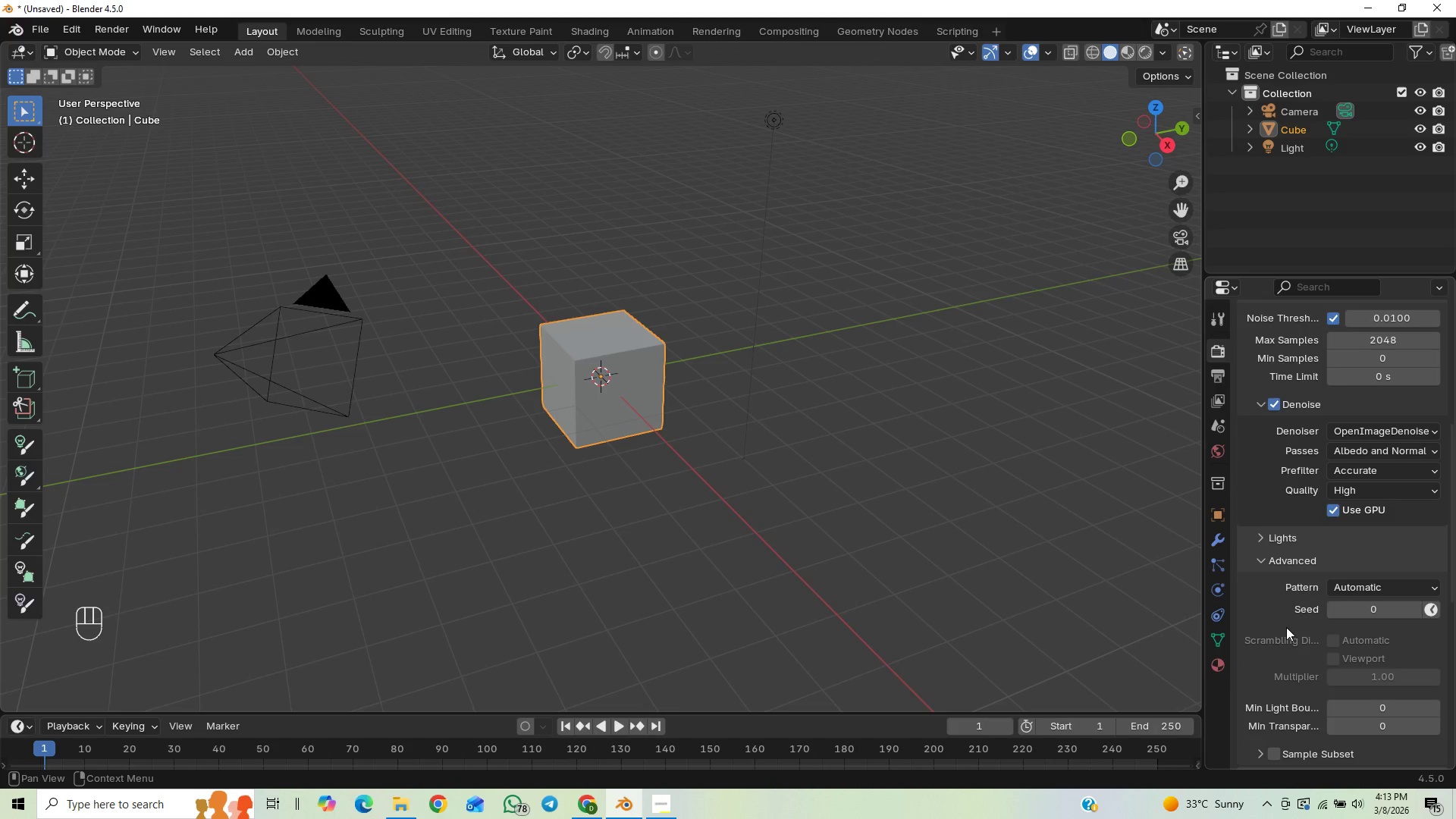 
scroll: coordinate [1266, 551], scroll_direction: down, amount: 3.0
 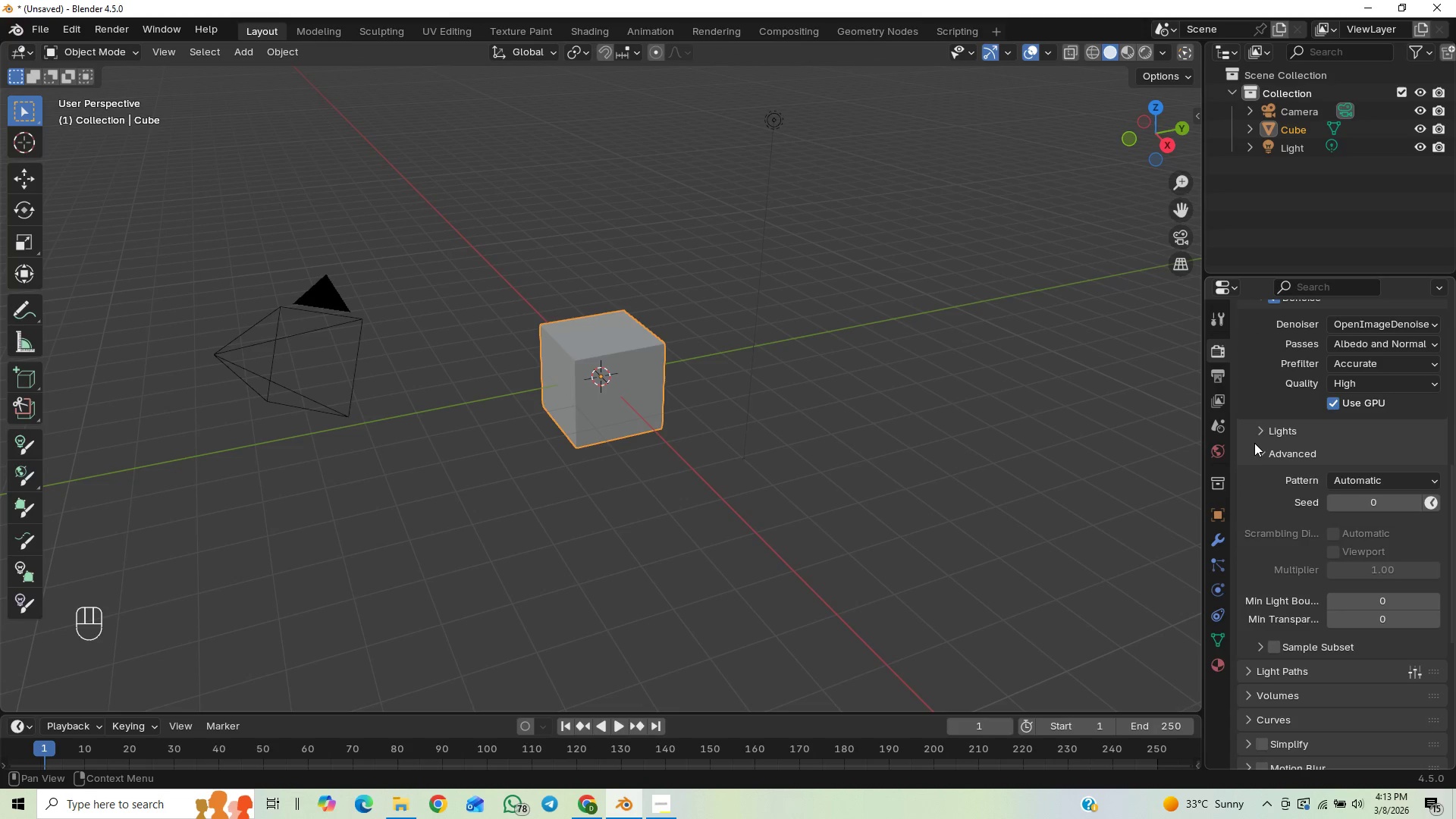 
left_click([1254, 449])
 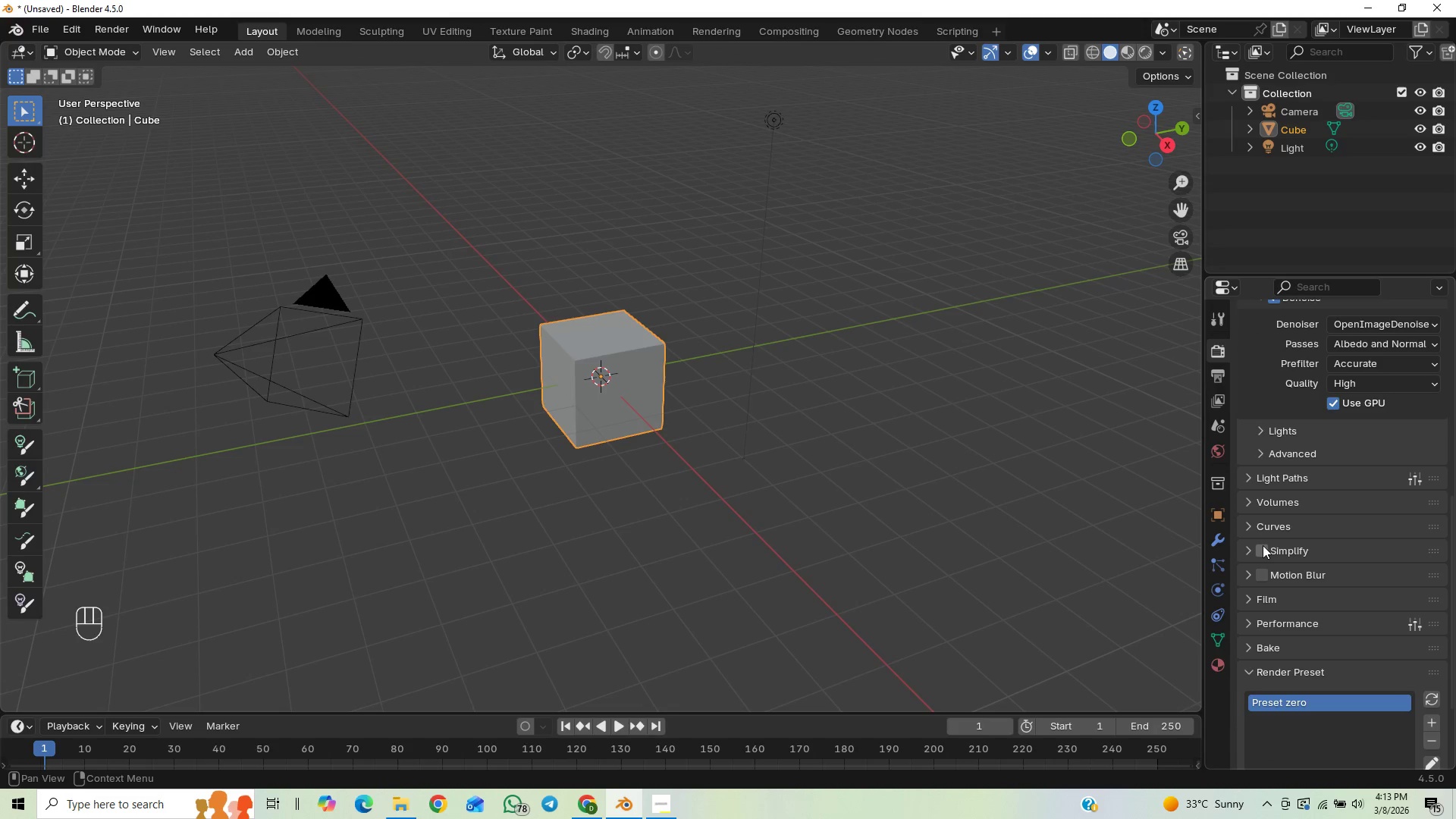 
double_click([1245, 549])
 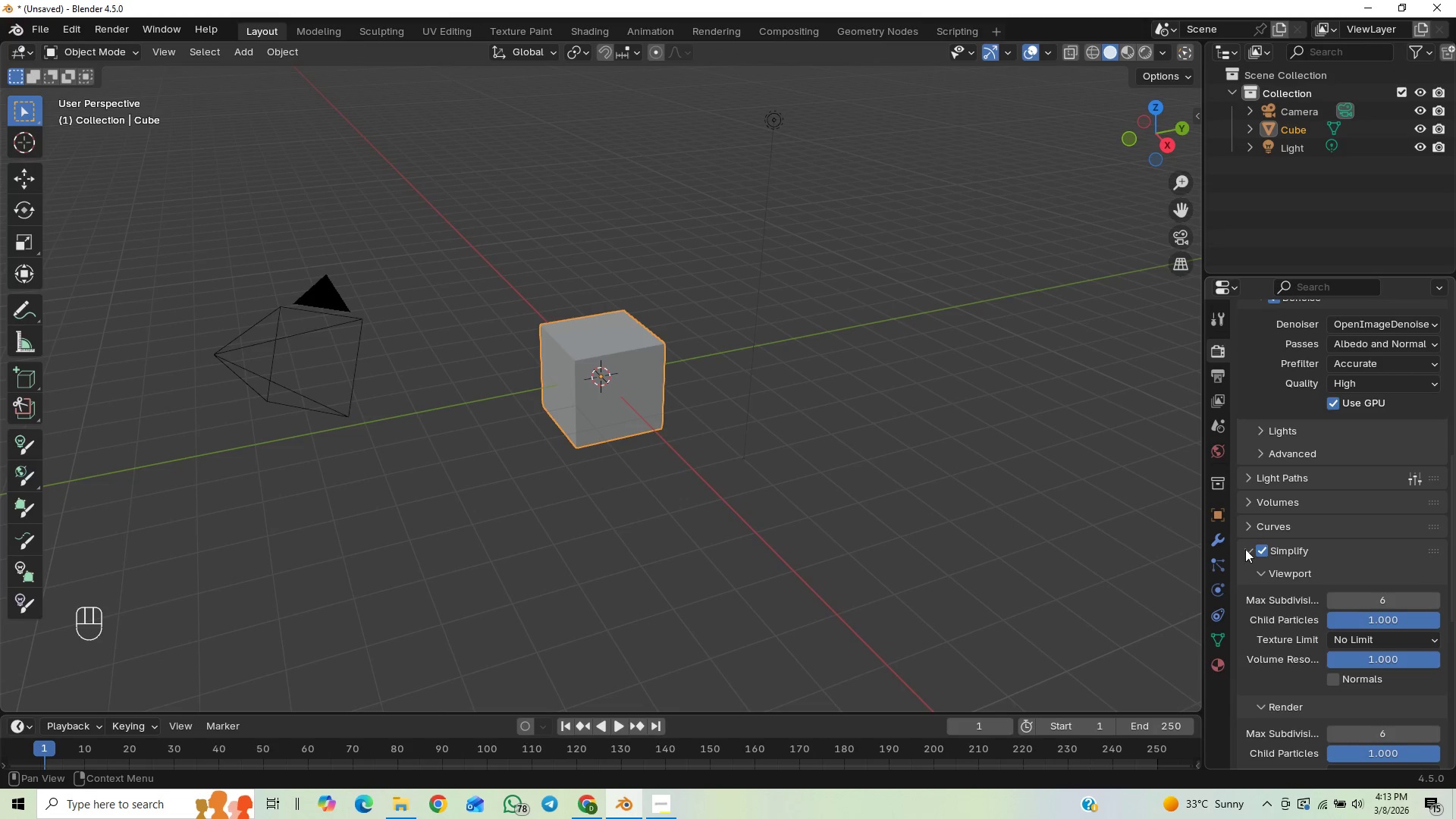 
left_click([1245, 549])
 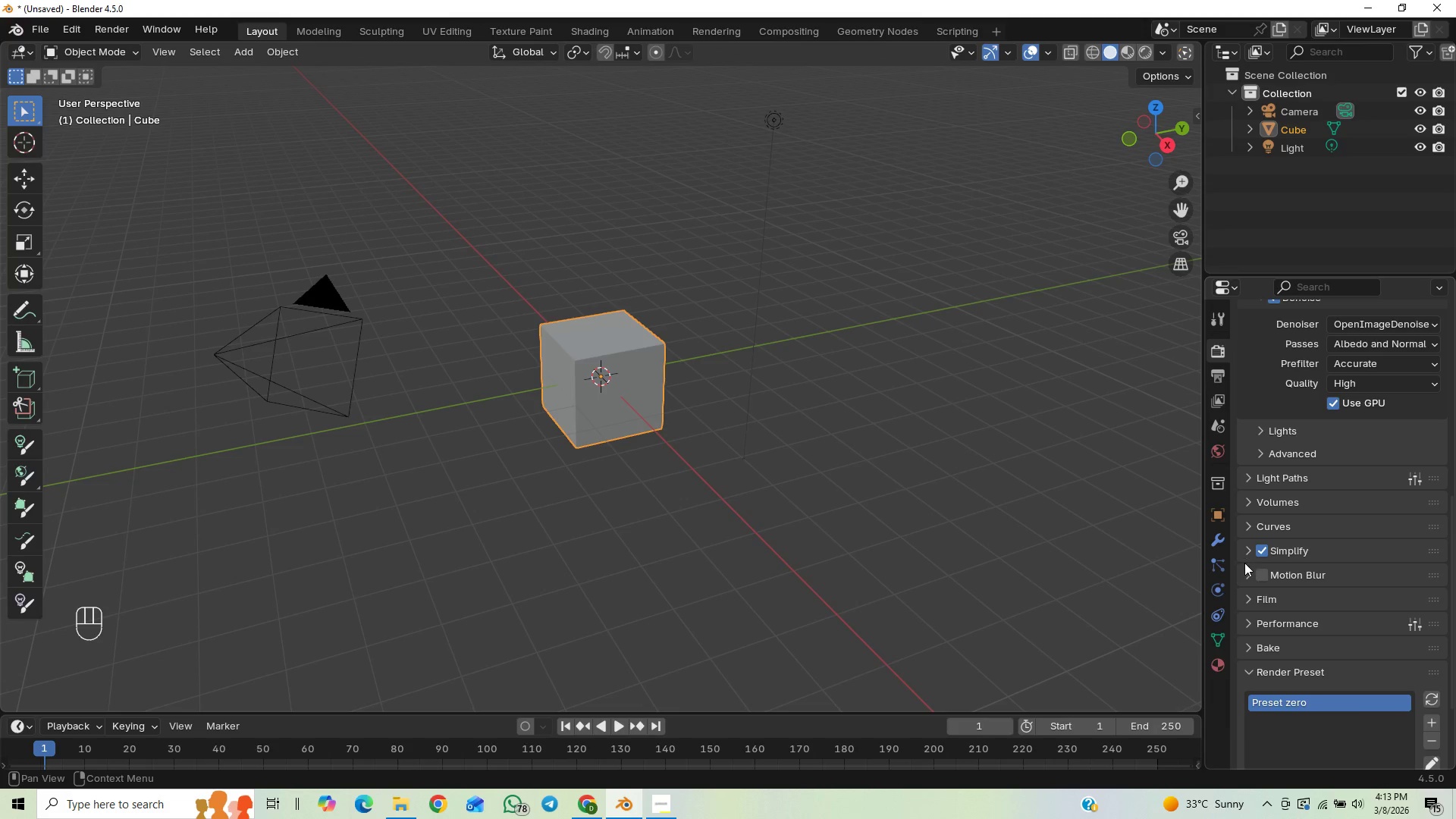 
scroll: coordinate [1244, 563], scroll_direction: down, amount: 1.0
 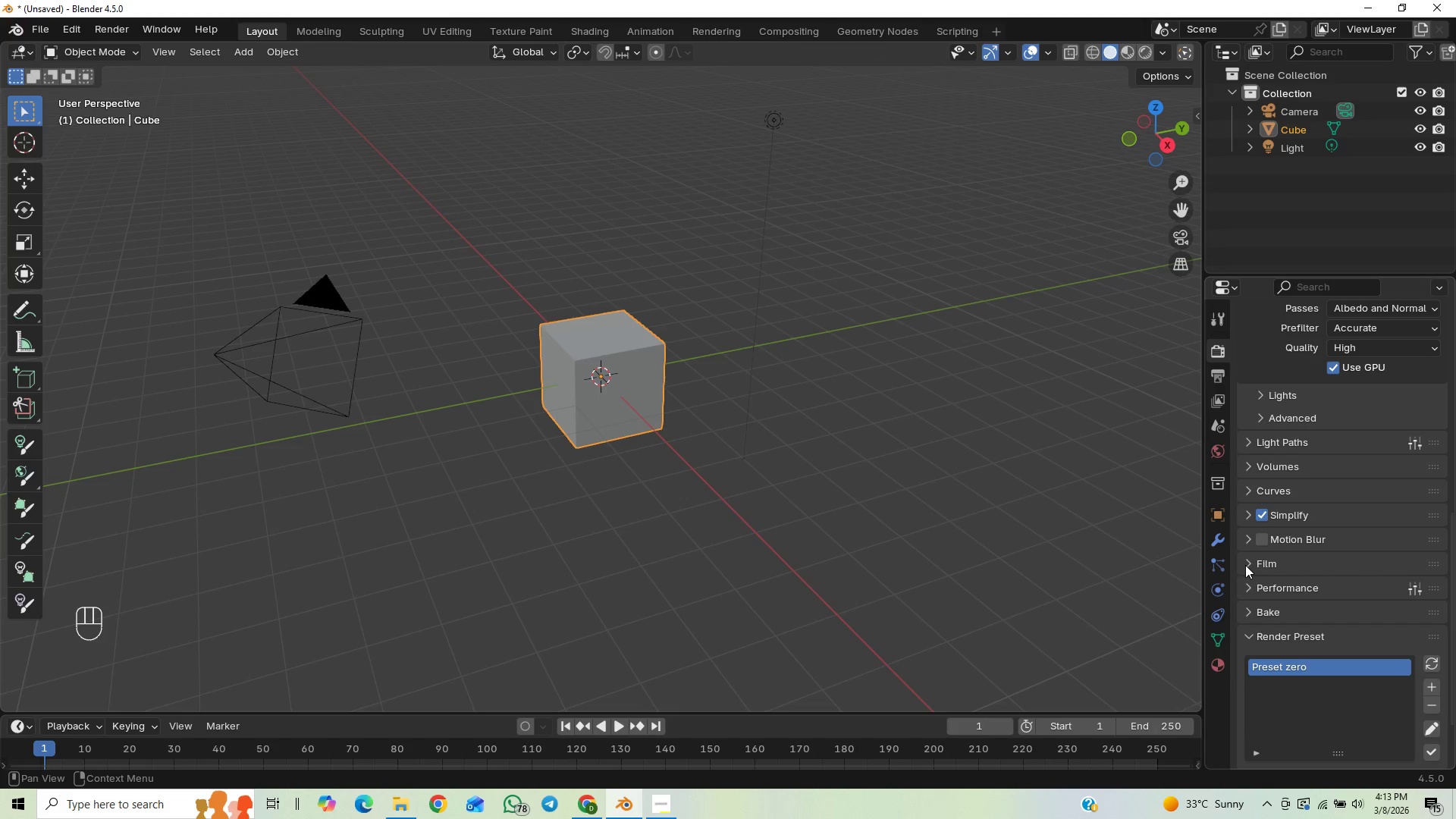 
left_click([1246, 565])
 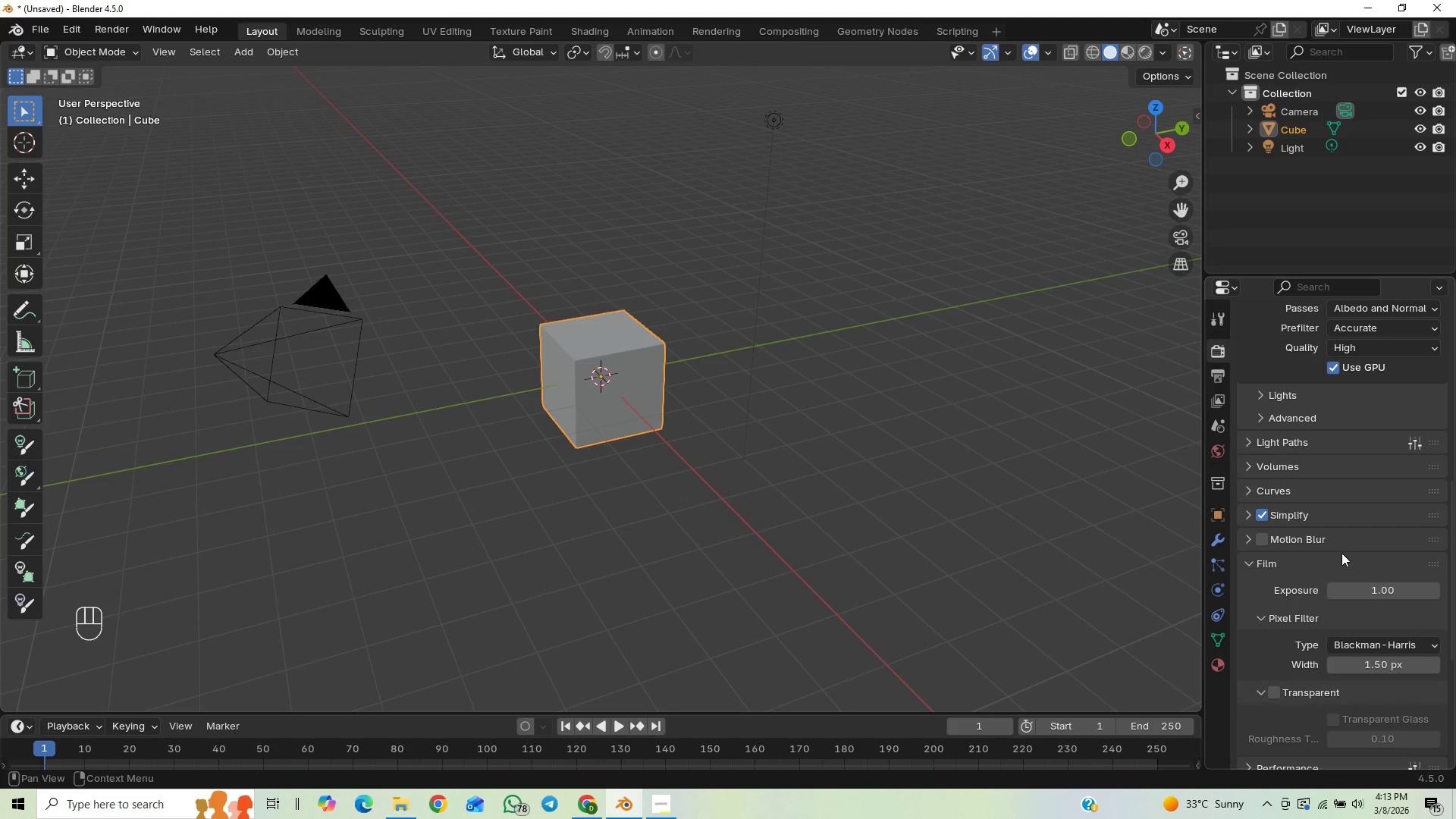 
scroll: coordinate [1334, 545], scroll_direction: down, amount: 2.0
 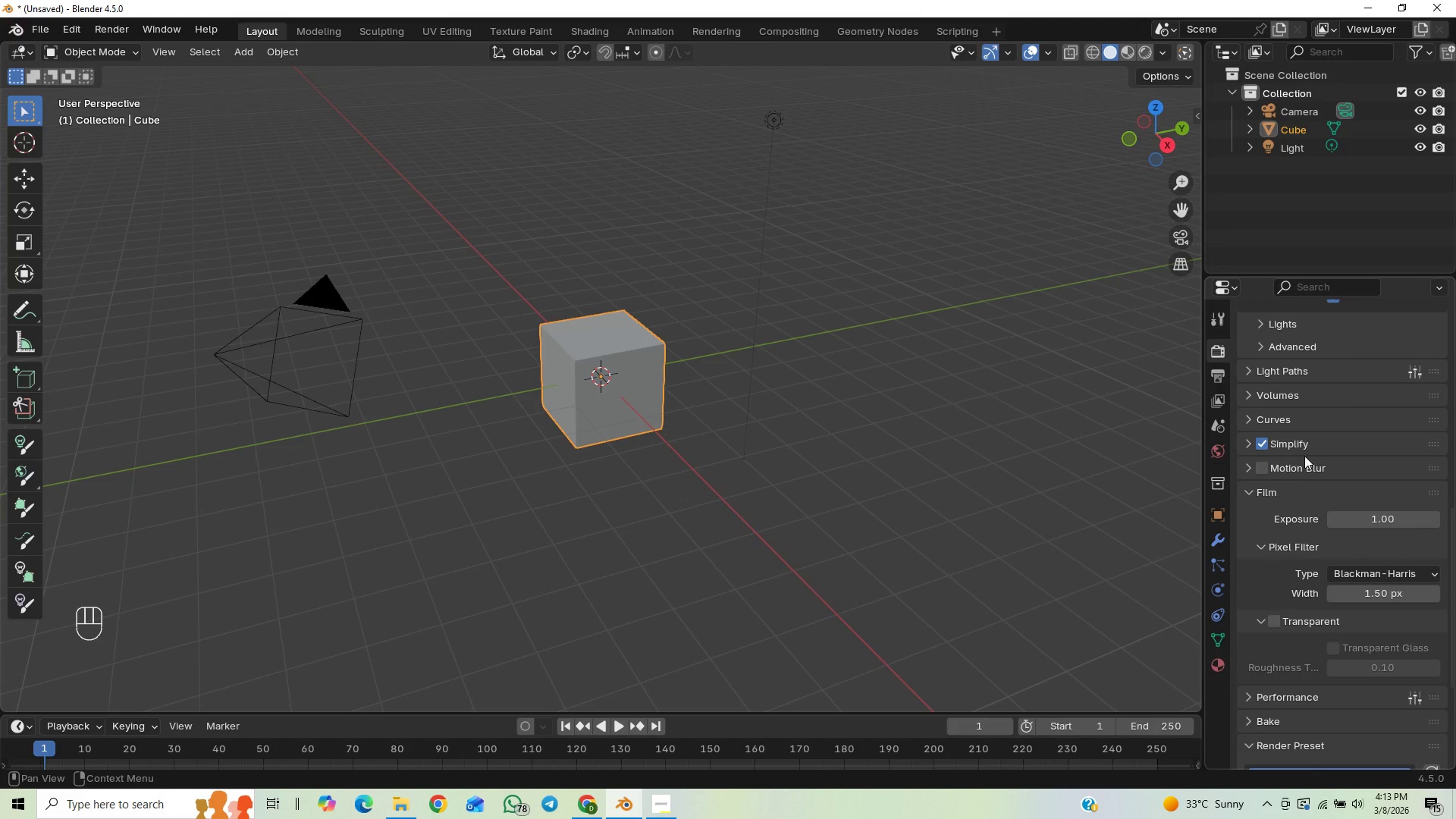 
wait(8.45)
 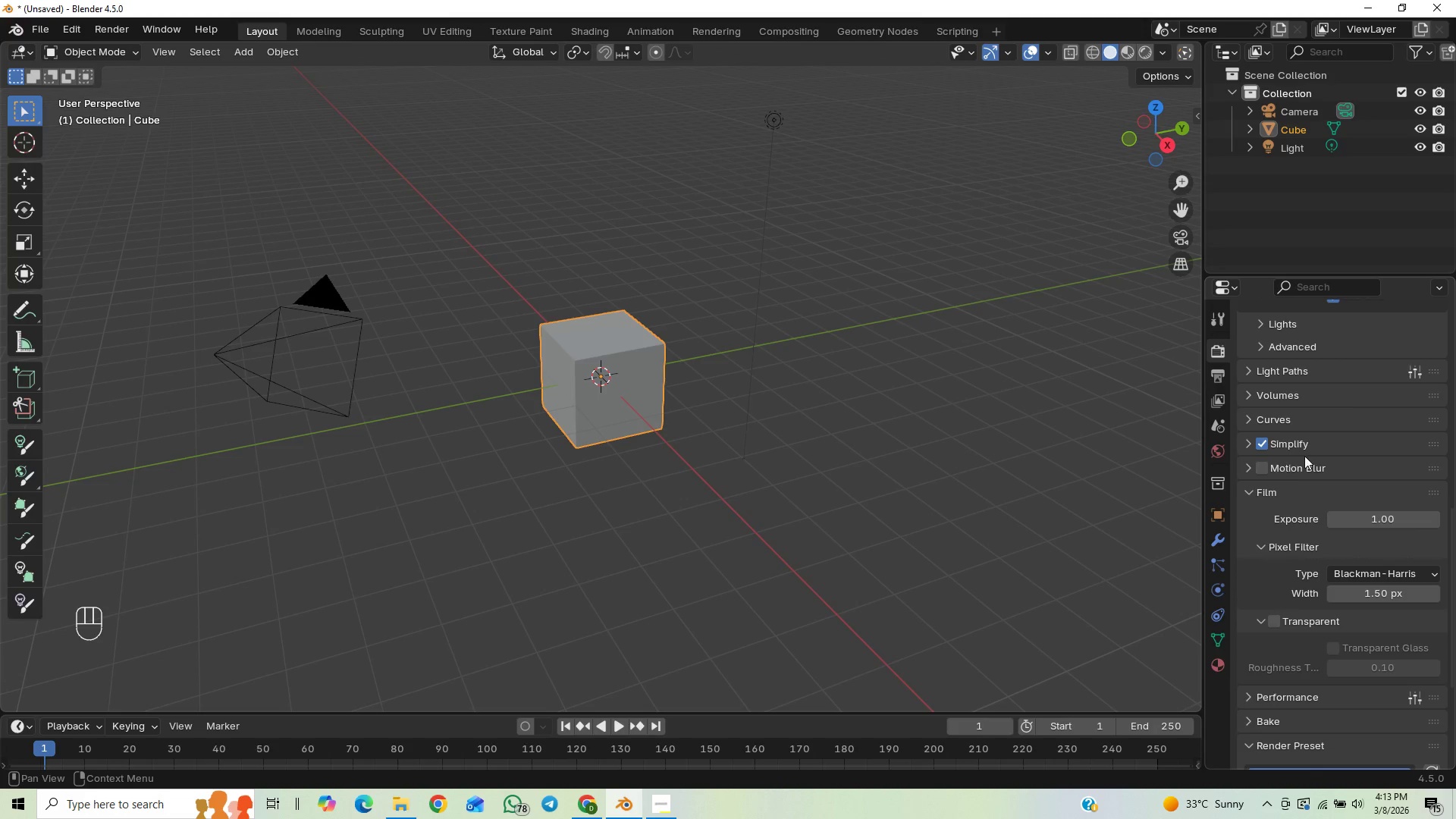 
left_click([1245, 447])
 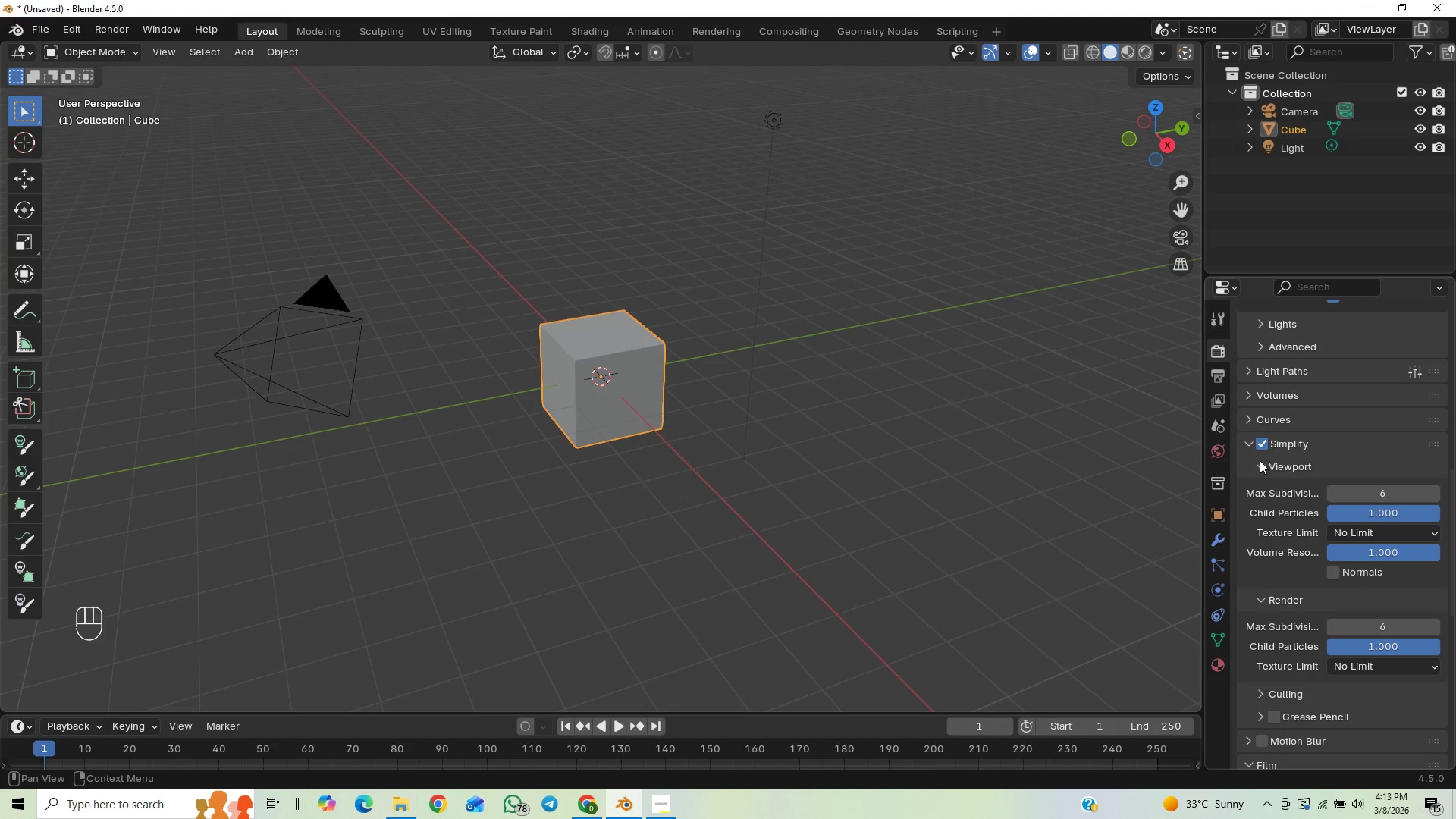 
left_click([1250, 448])
 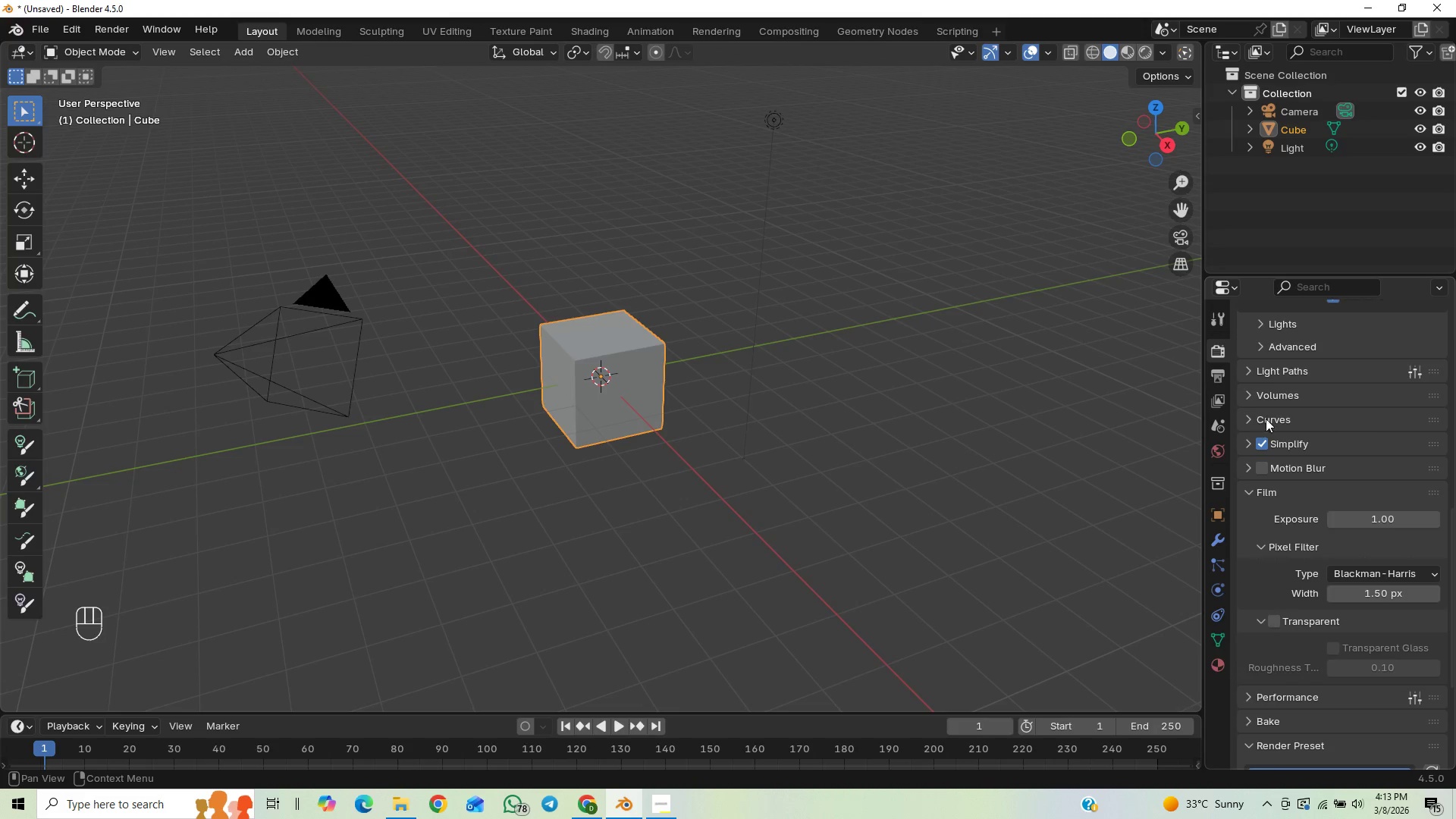 
wait(9.53)
 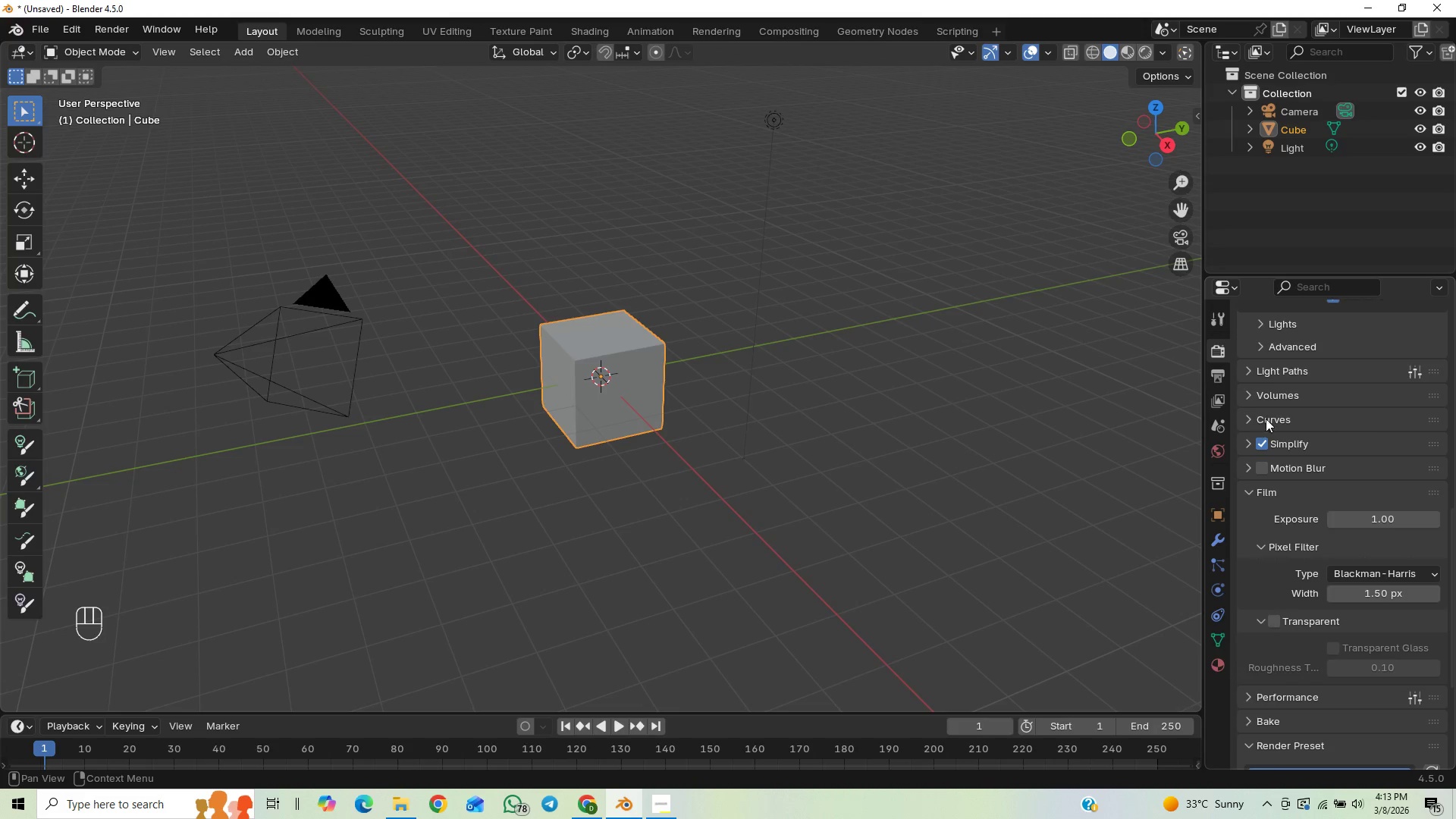 
left_click([1242, 444])
 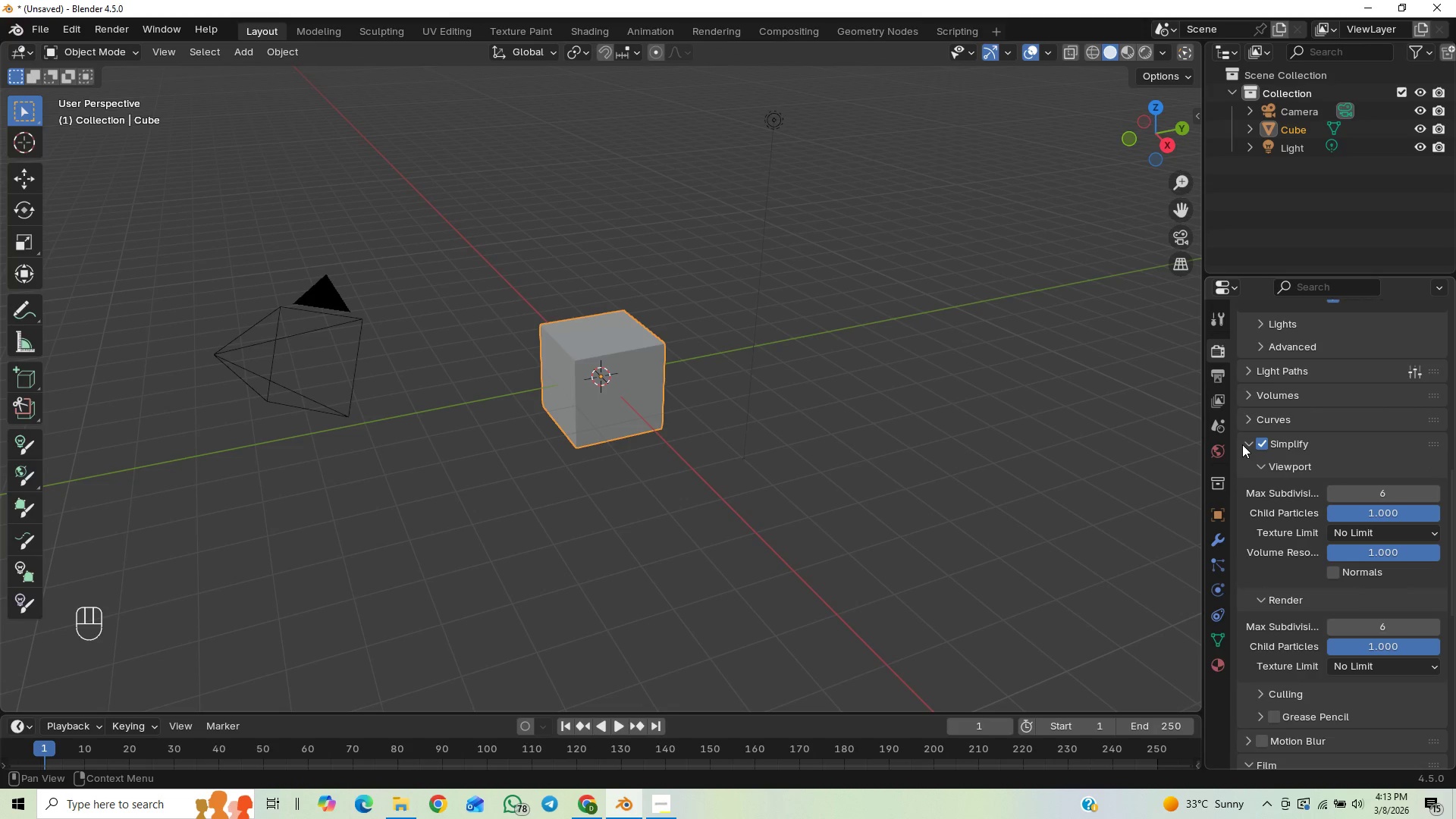 
left_click([1242, 444])
 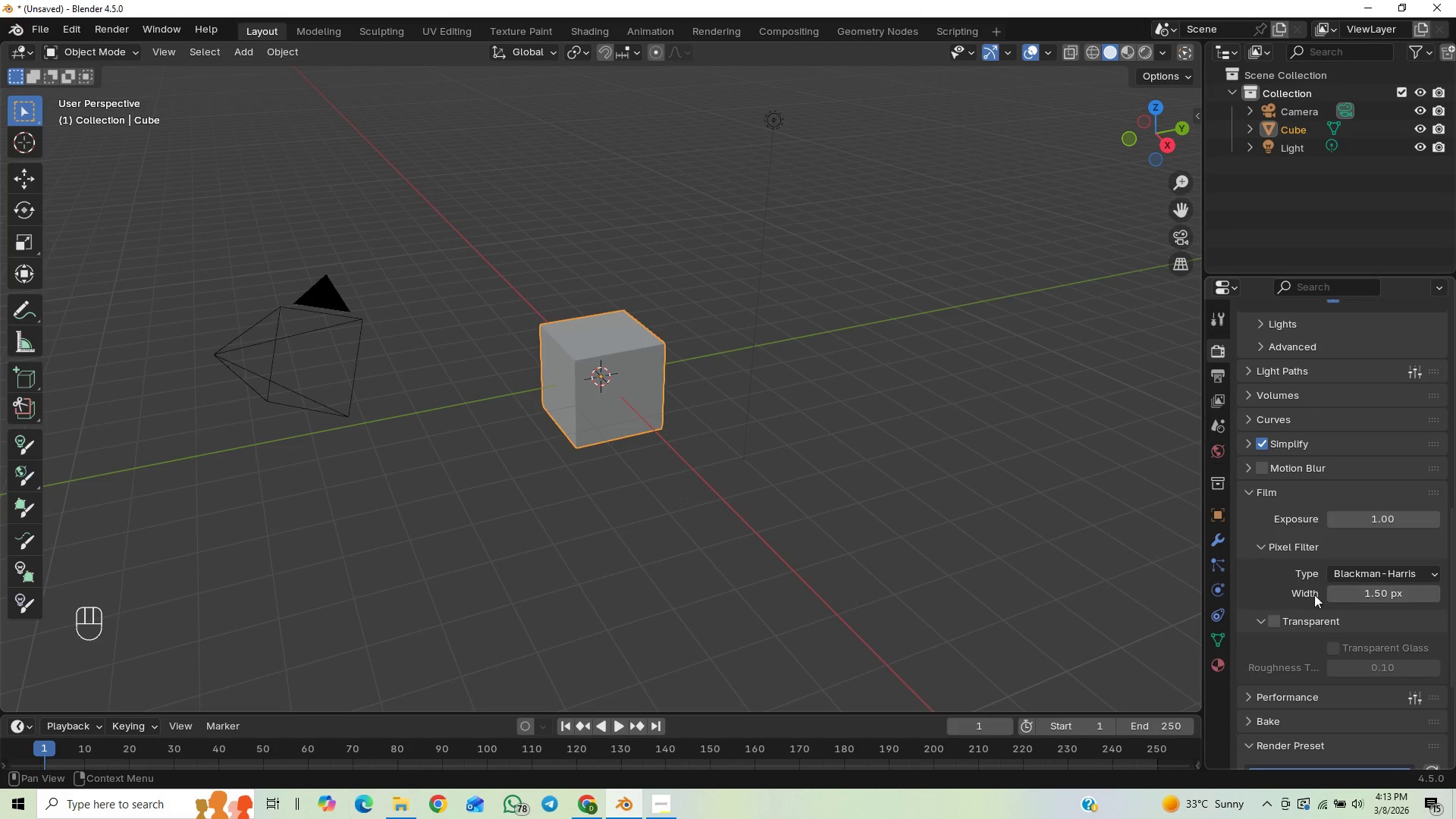 
left_click([1275, 623])
 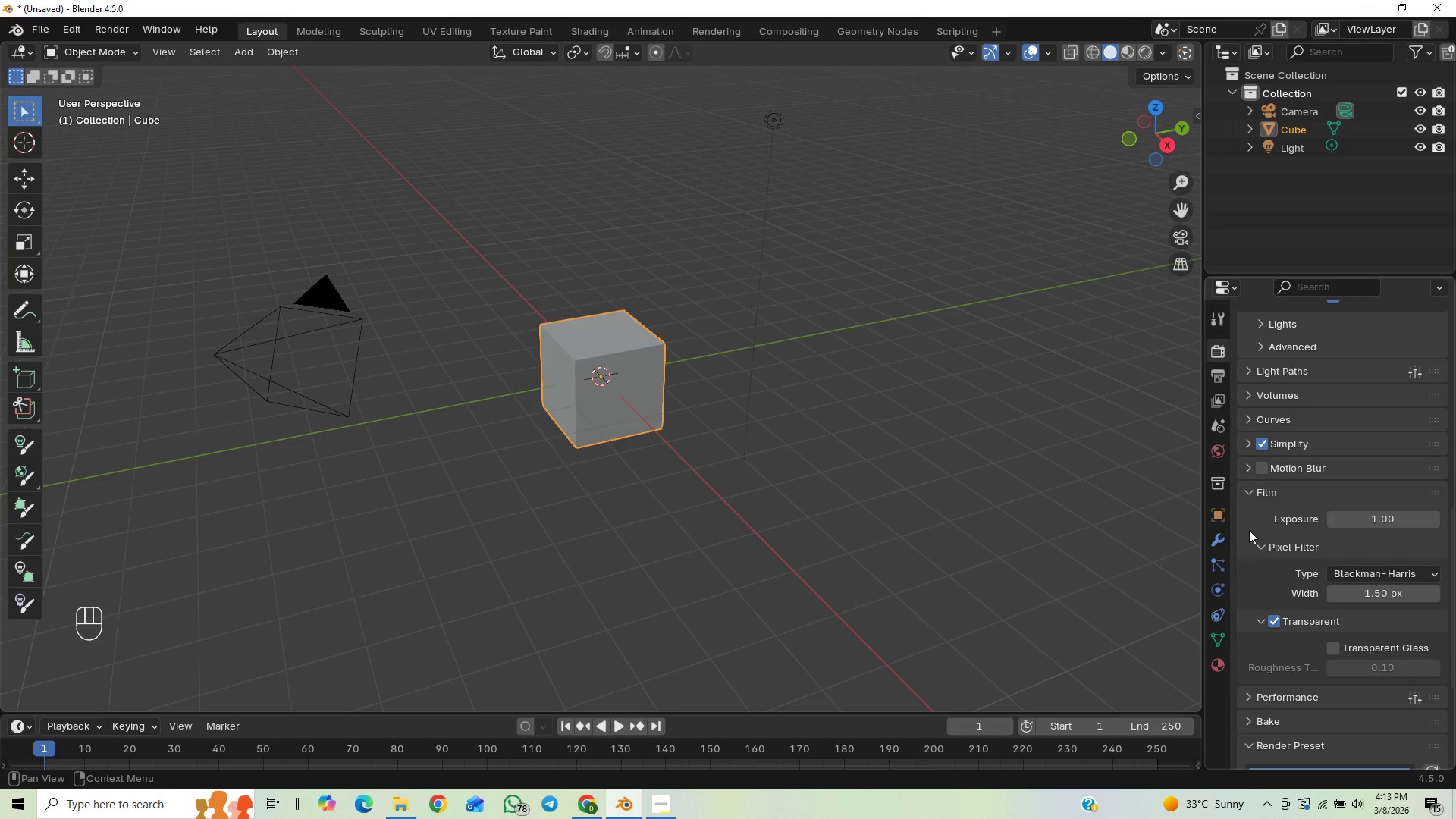 
left_click([1243, 472])
 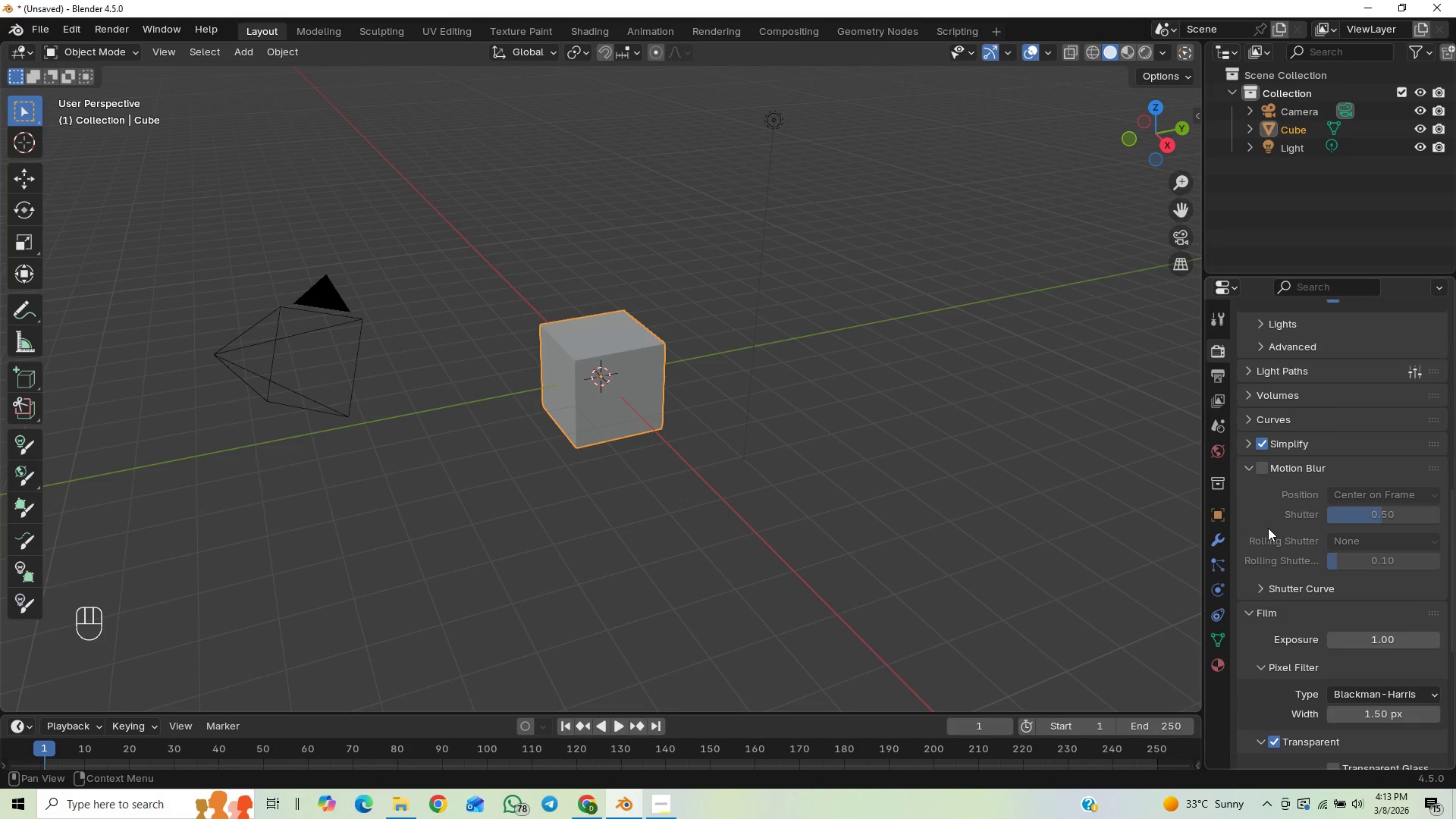 
scroll: coordinate [1259, 625], scroll_direction: down, amount: 5.0
 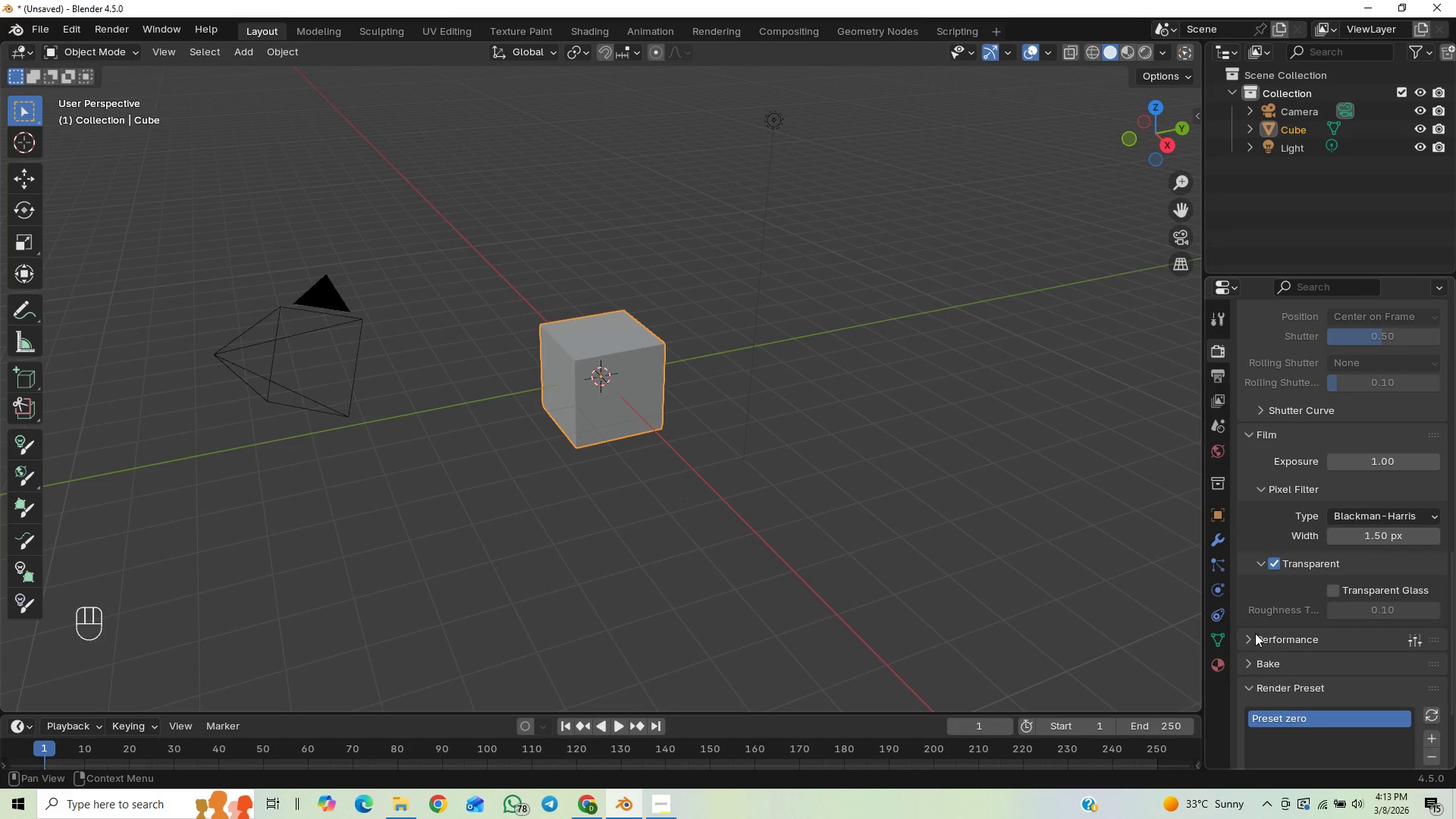 
left_click([1252, 635])
 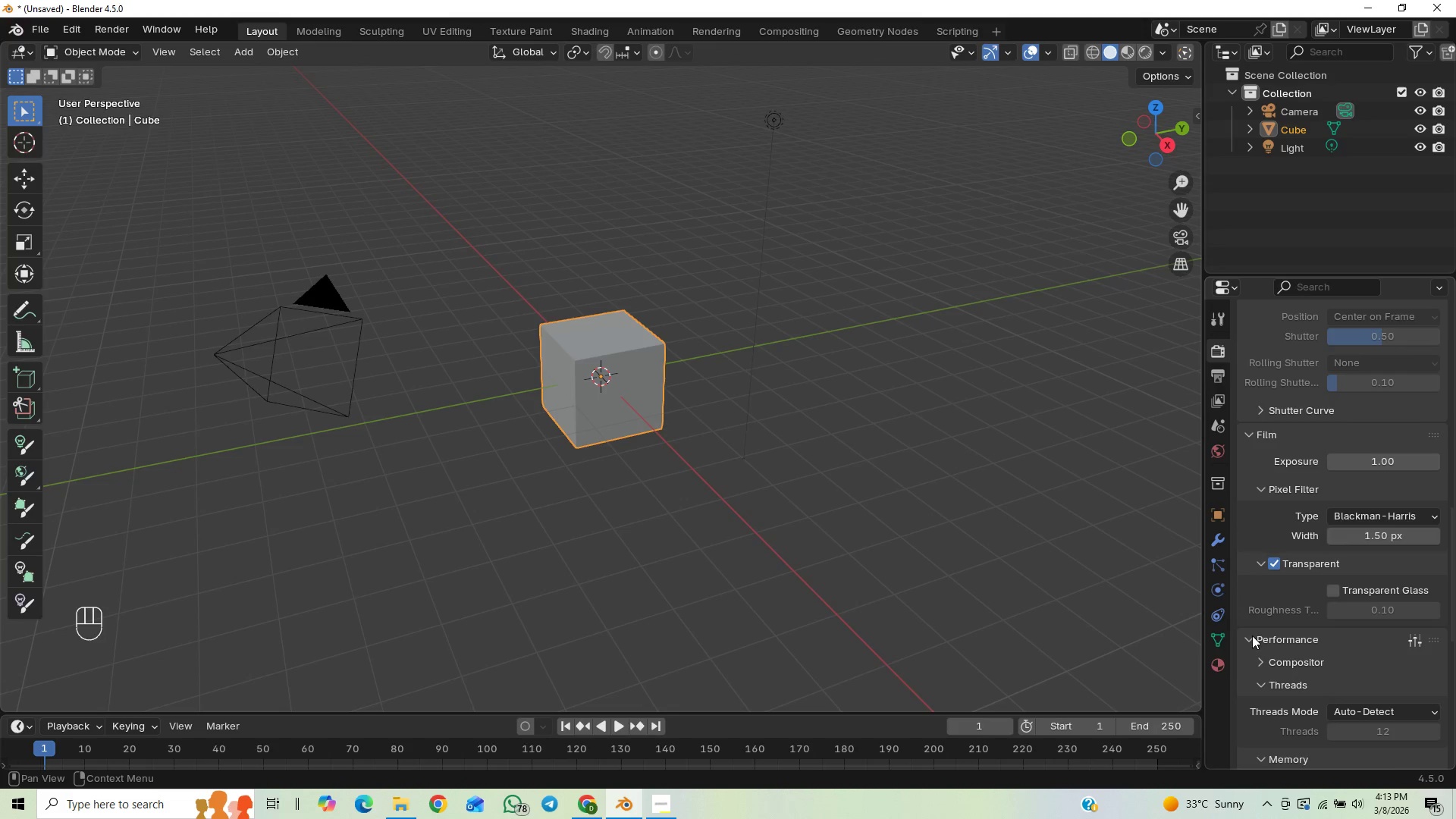 
scroll: coordinate [1257, 636], scroll_direction: down, amount: 4.0
 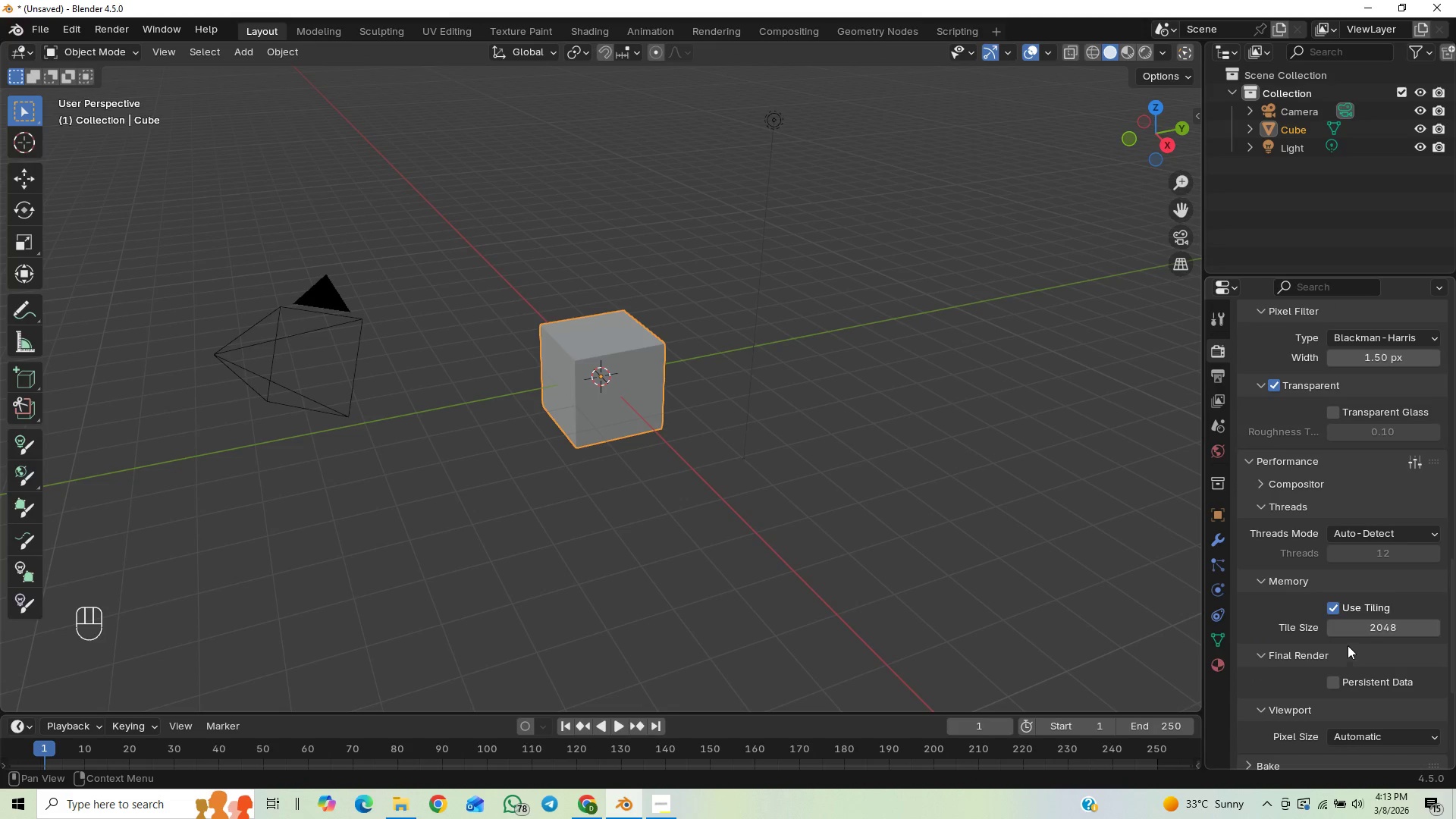 
left_click([1363, 629])
 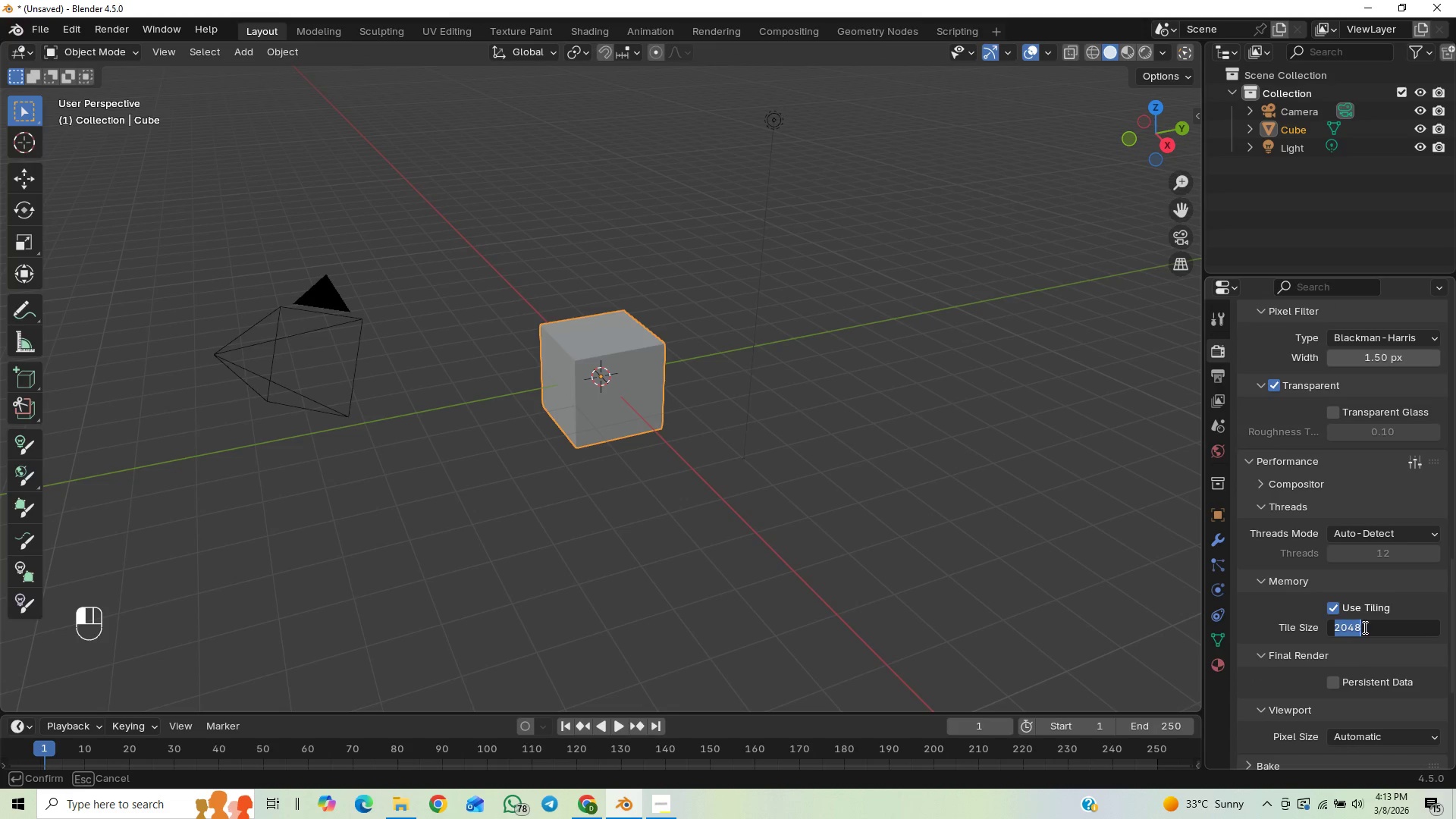 
type(256)
 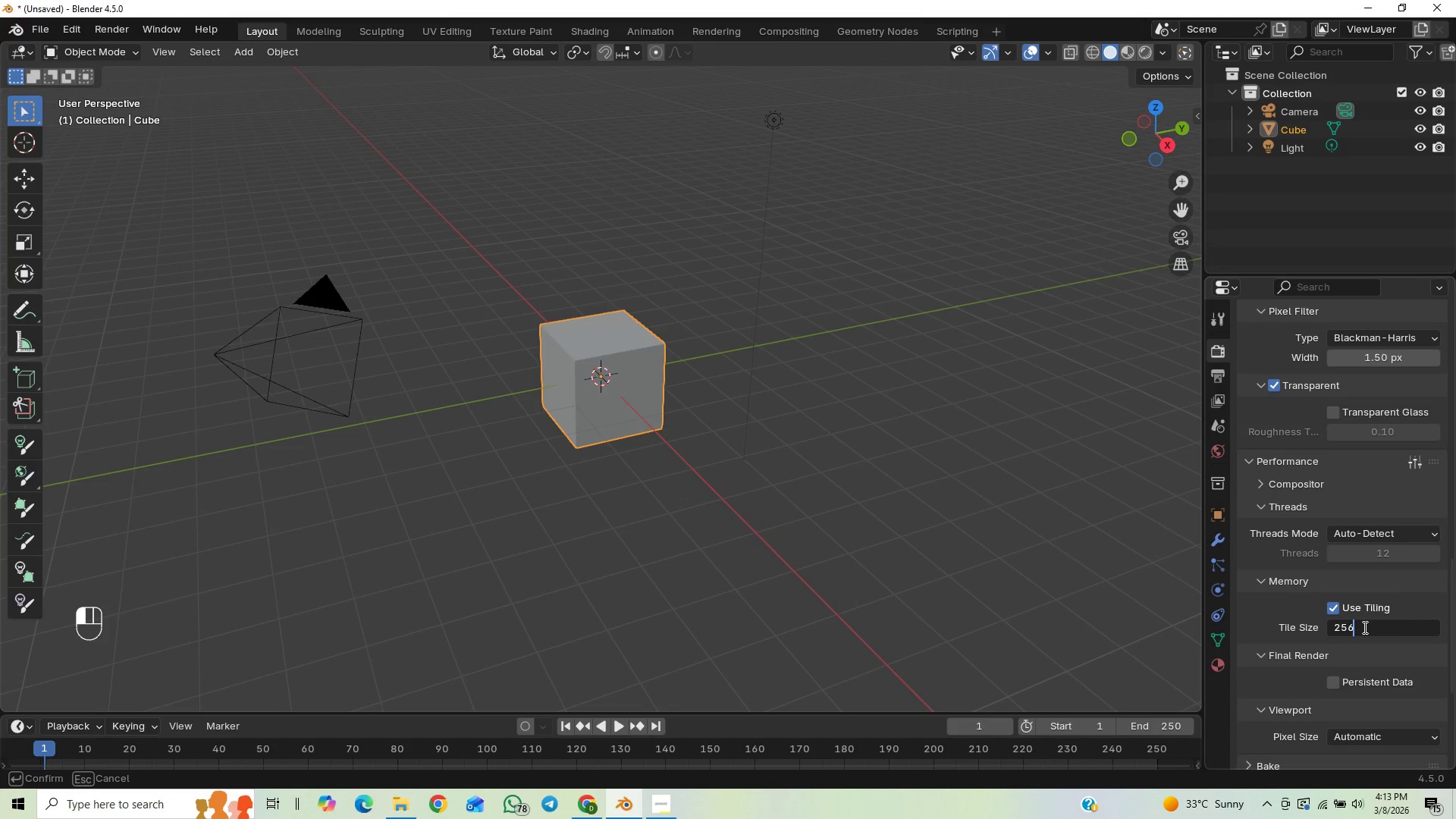 
key(Enter)
 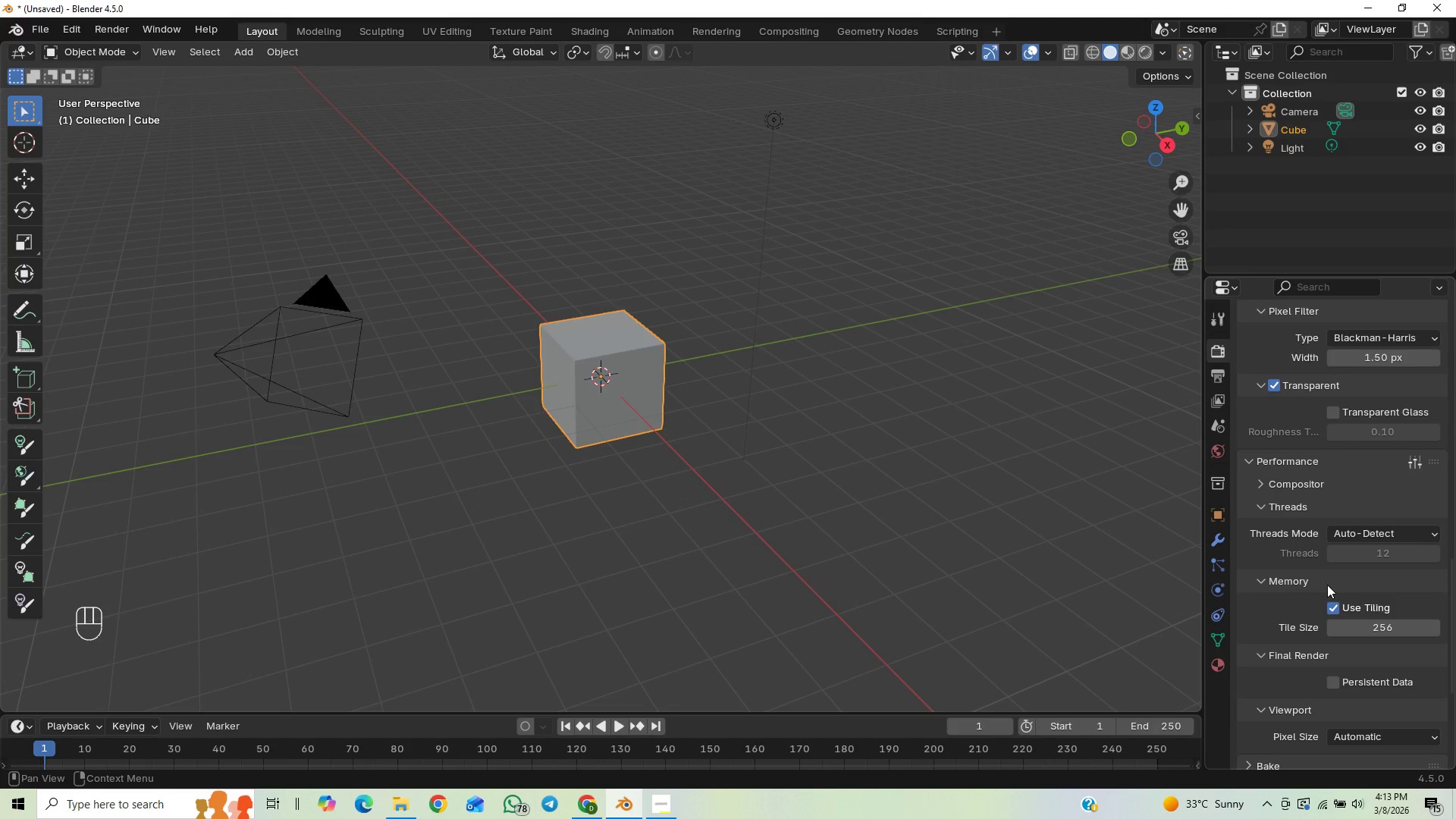 
left_click([1329, 688])
 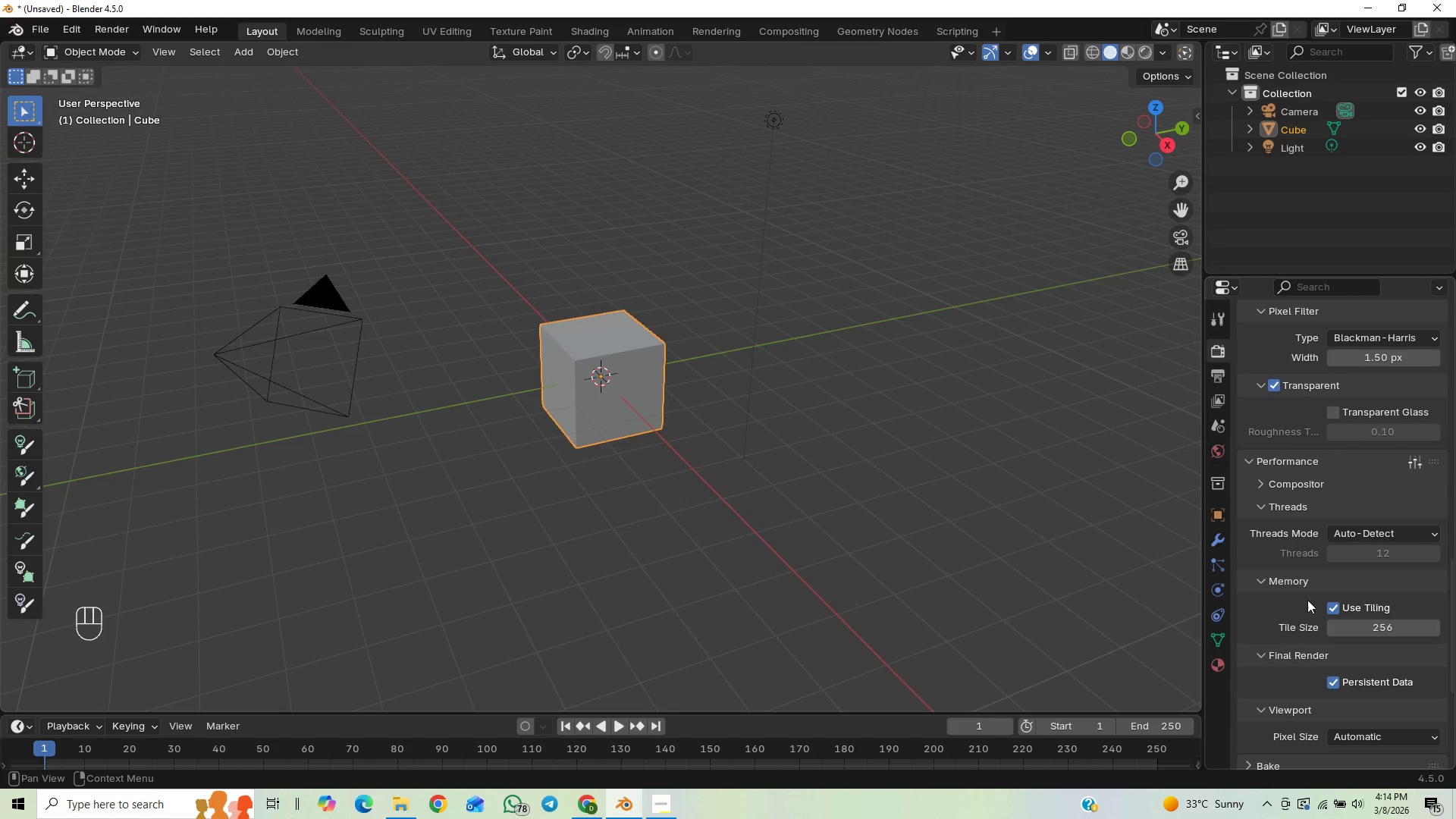 
scroll: coordinate [1291, 518], scroll_direction: down, amount: 8.0
 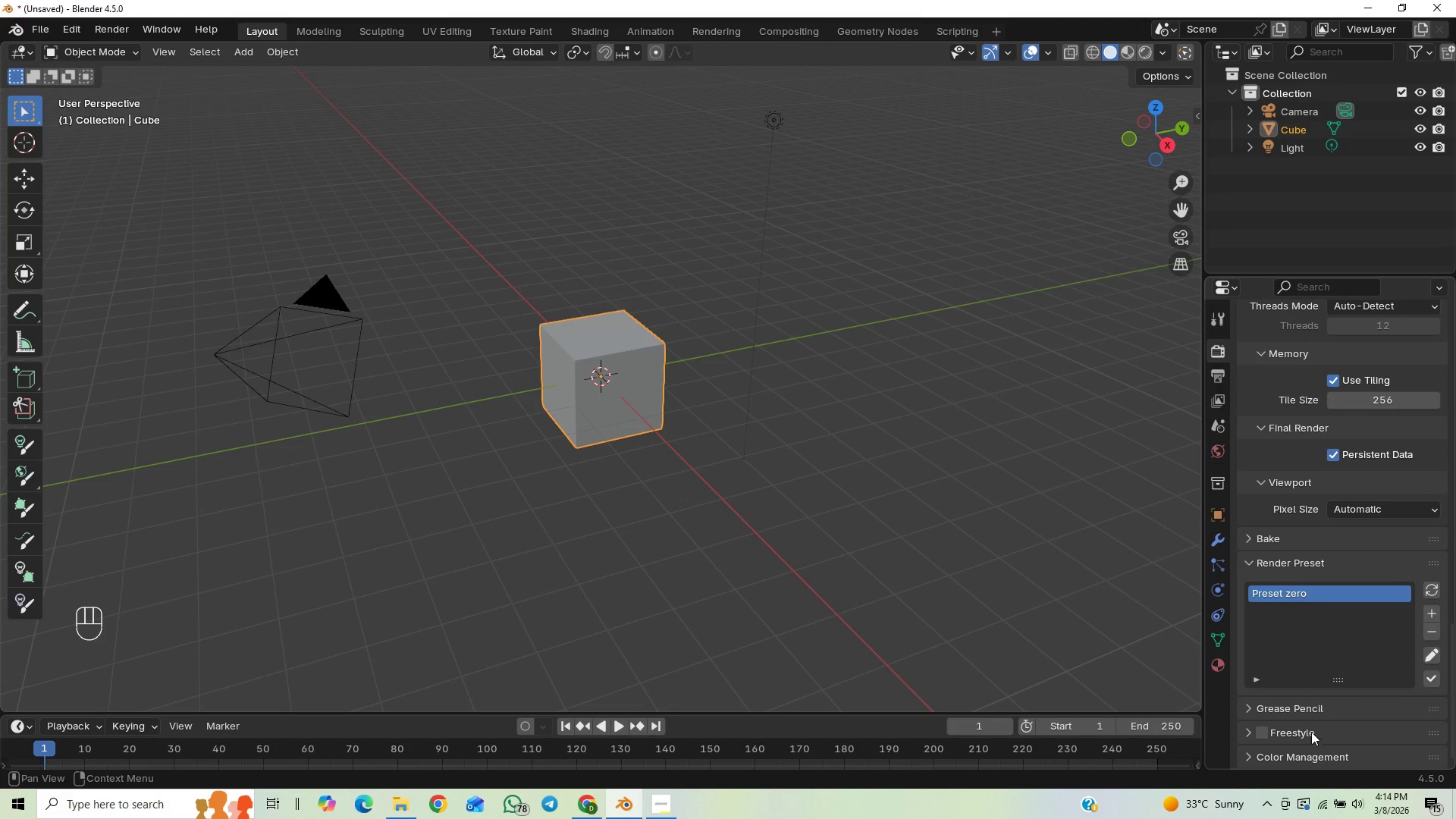 
scroll: coordinate [1313, 687], scroll_direction: up, amount: 30.0
 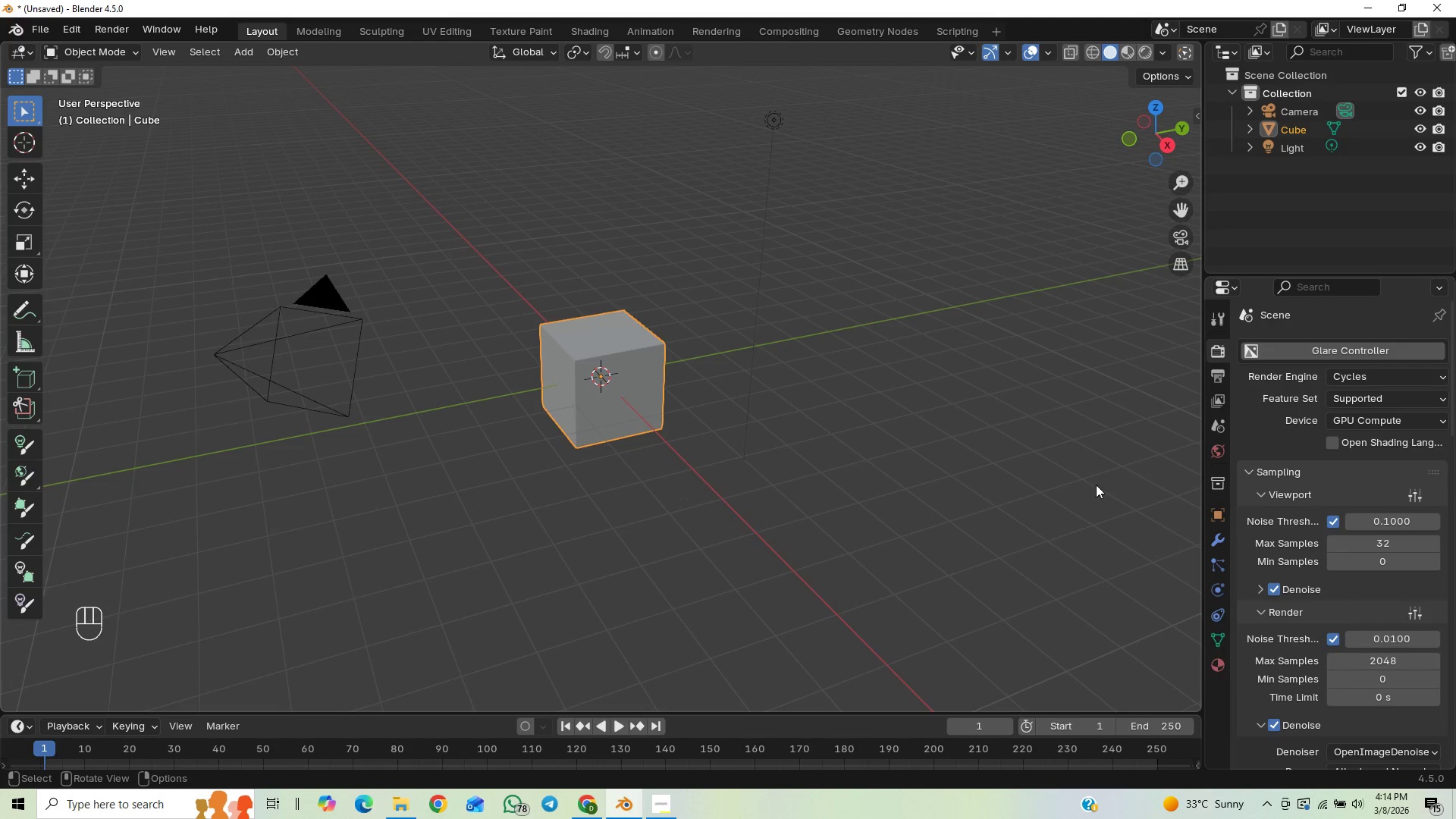 
left_click([1023, 517])
 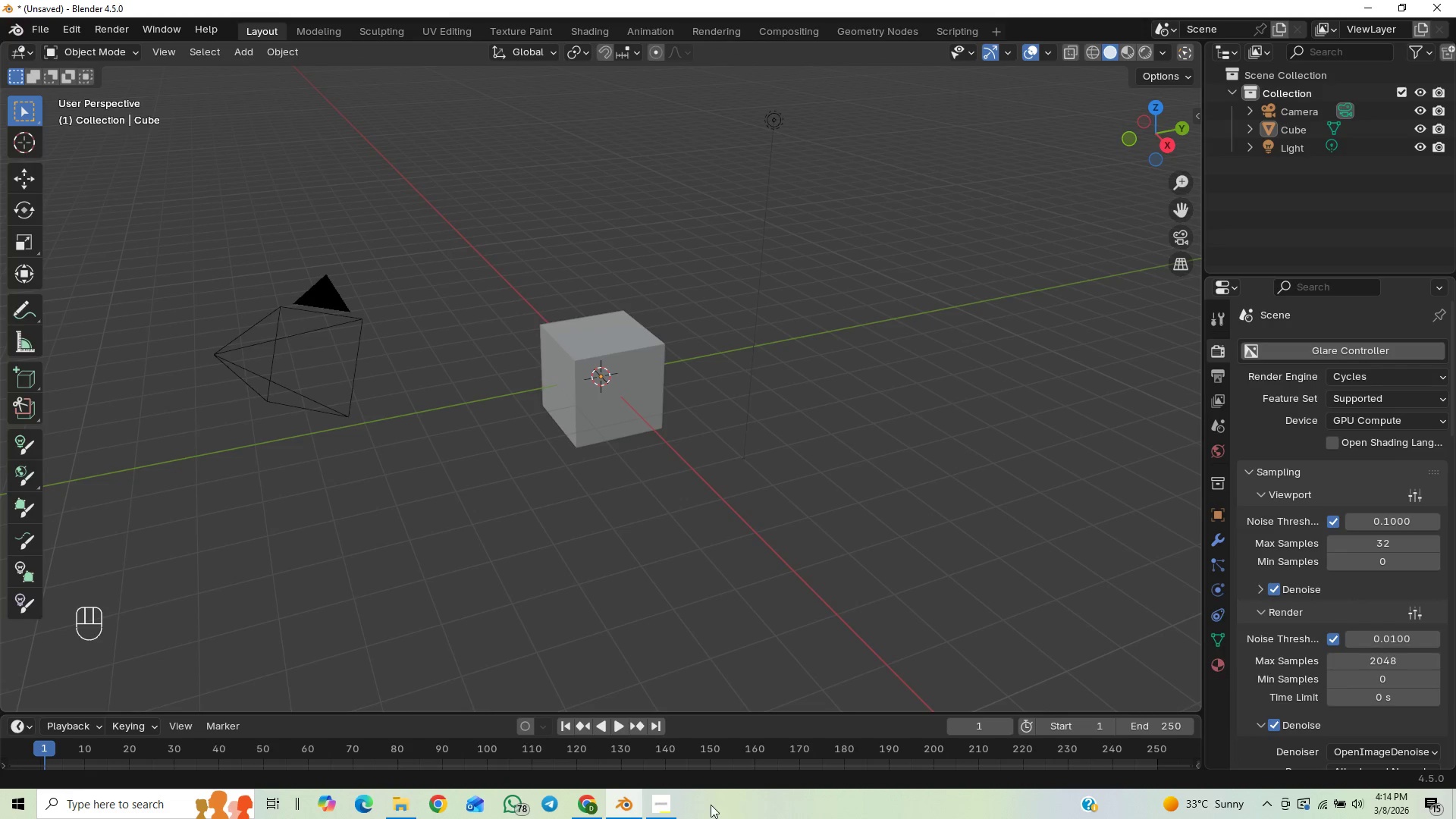 
left_click([670, 808])